 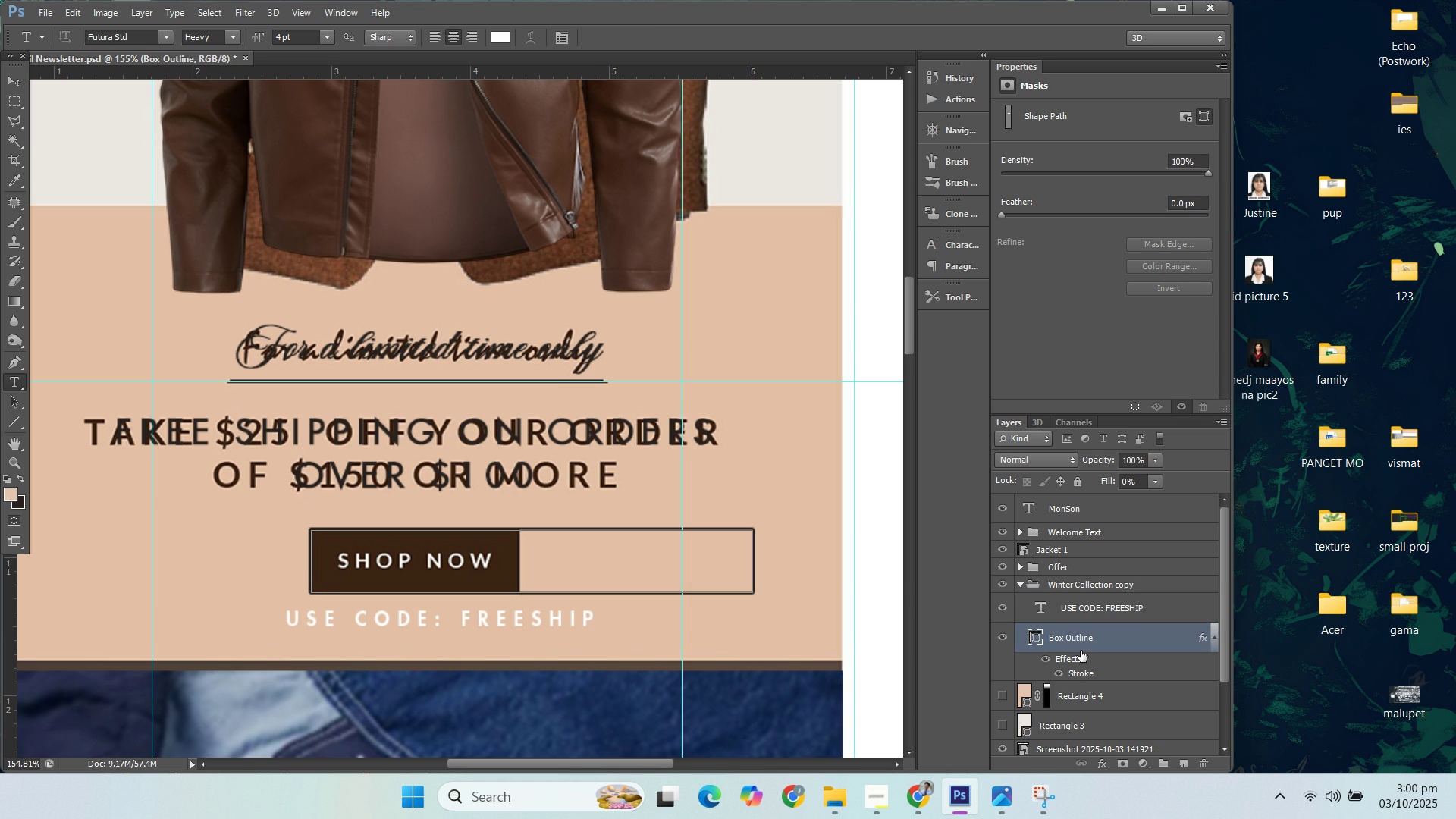 
left_click([1064, 672])
 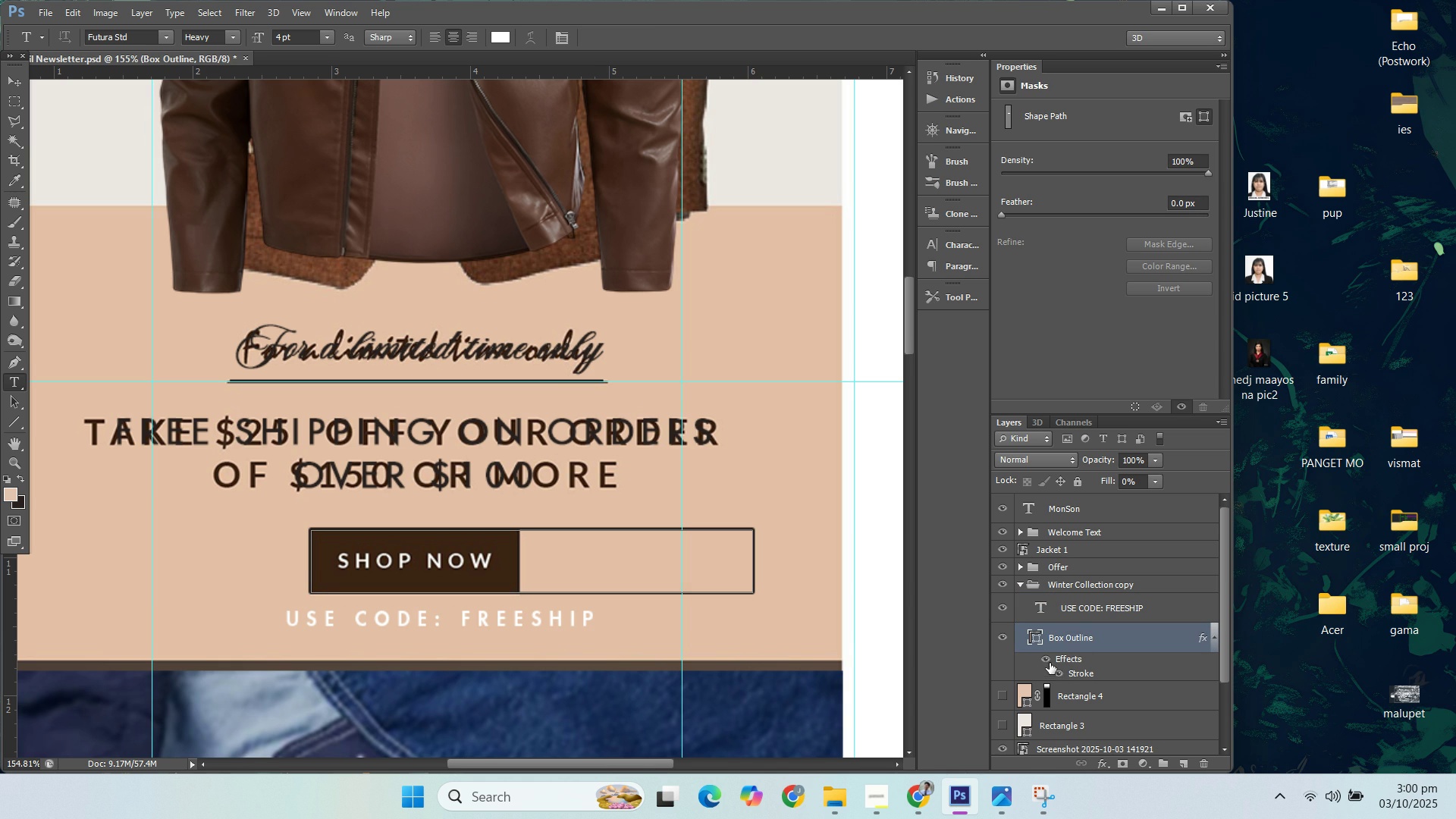 
left_click([1050, 663])
 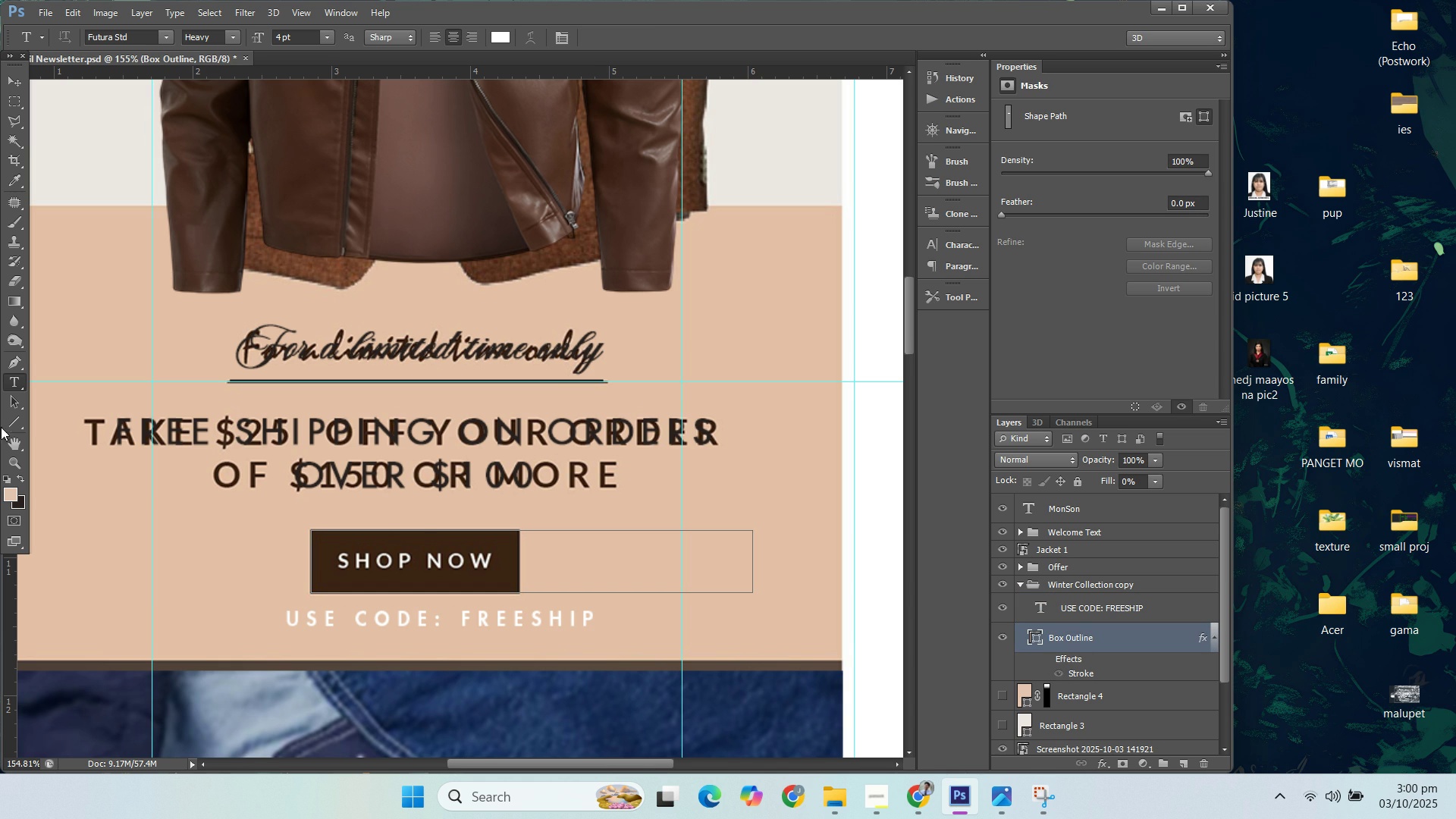 
left_click([13, 419])
 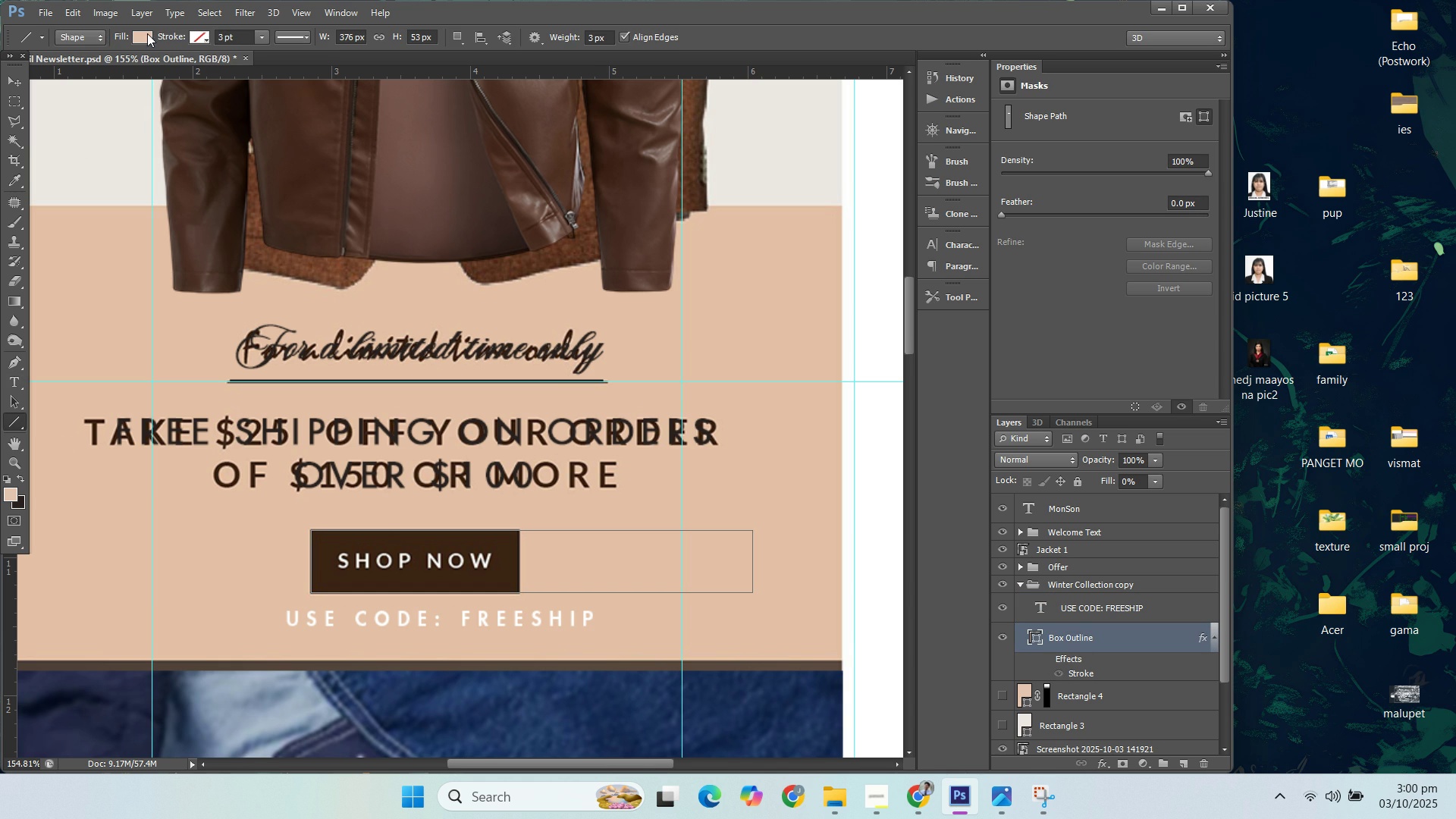 
left_click([146, 33])
 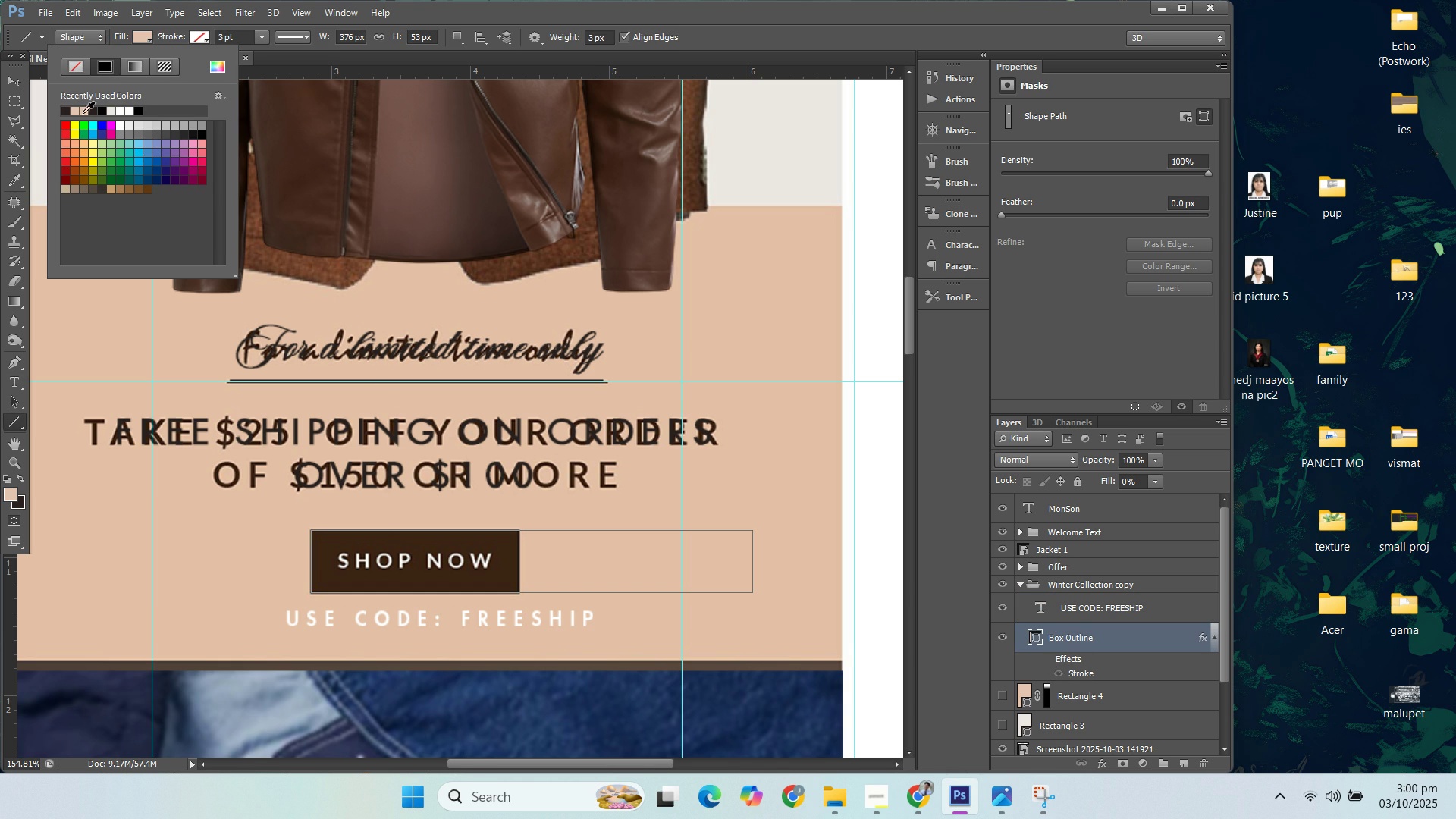 
left_click([64, 113])
 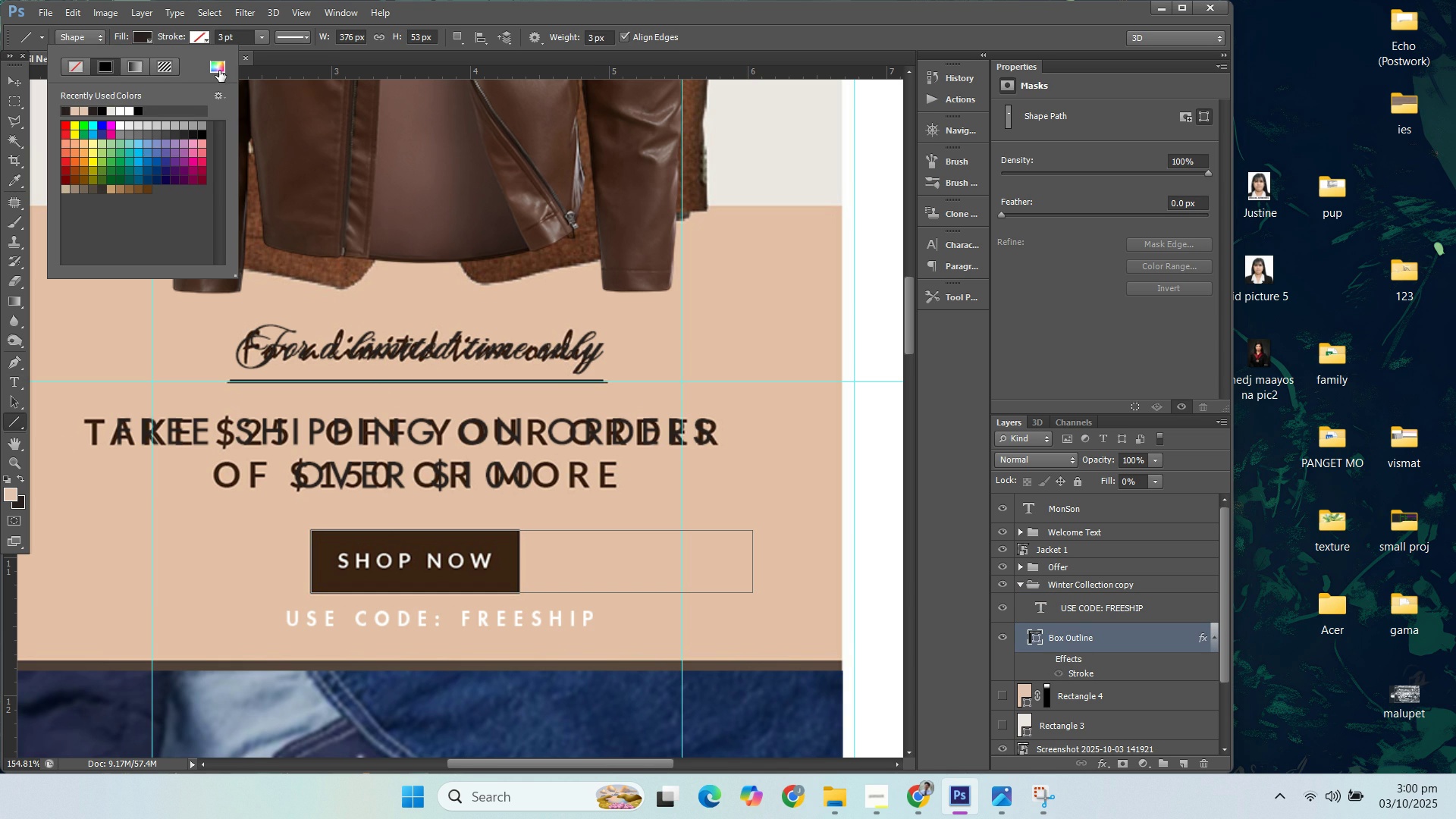 
wait(8.49)
 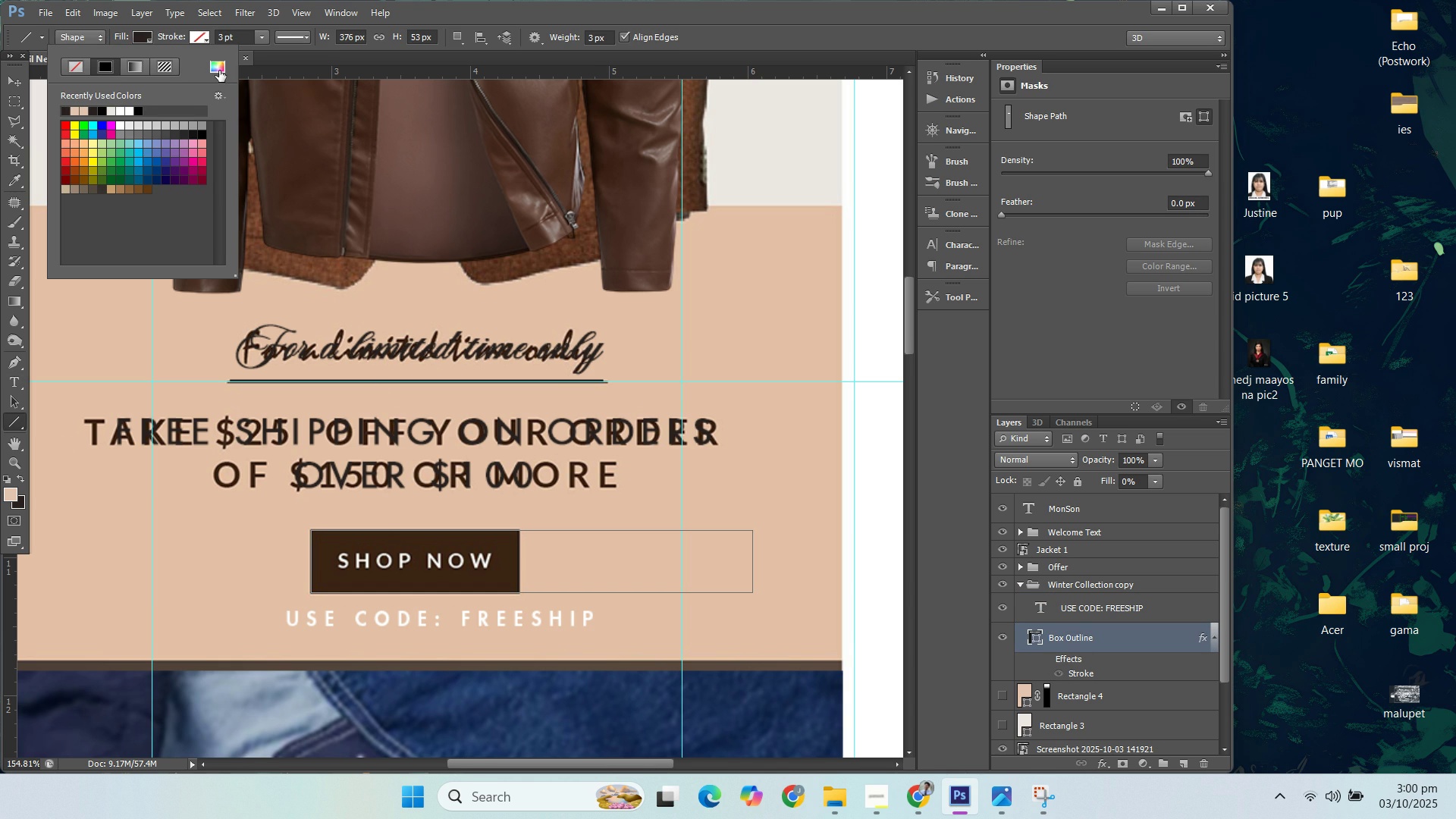 
left_click([1262, 337])
 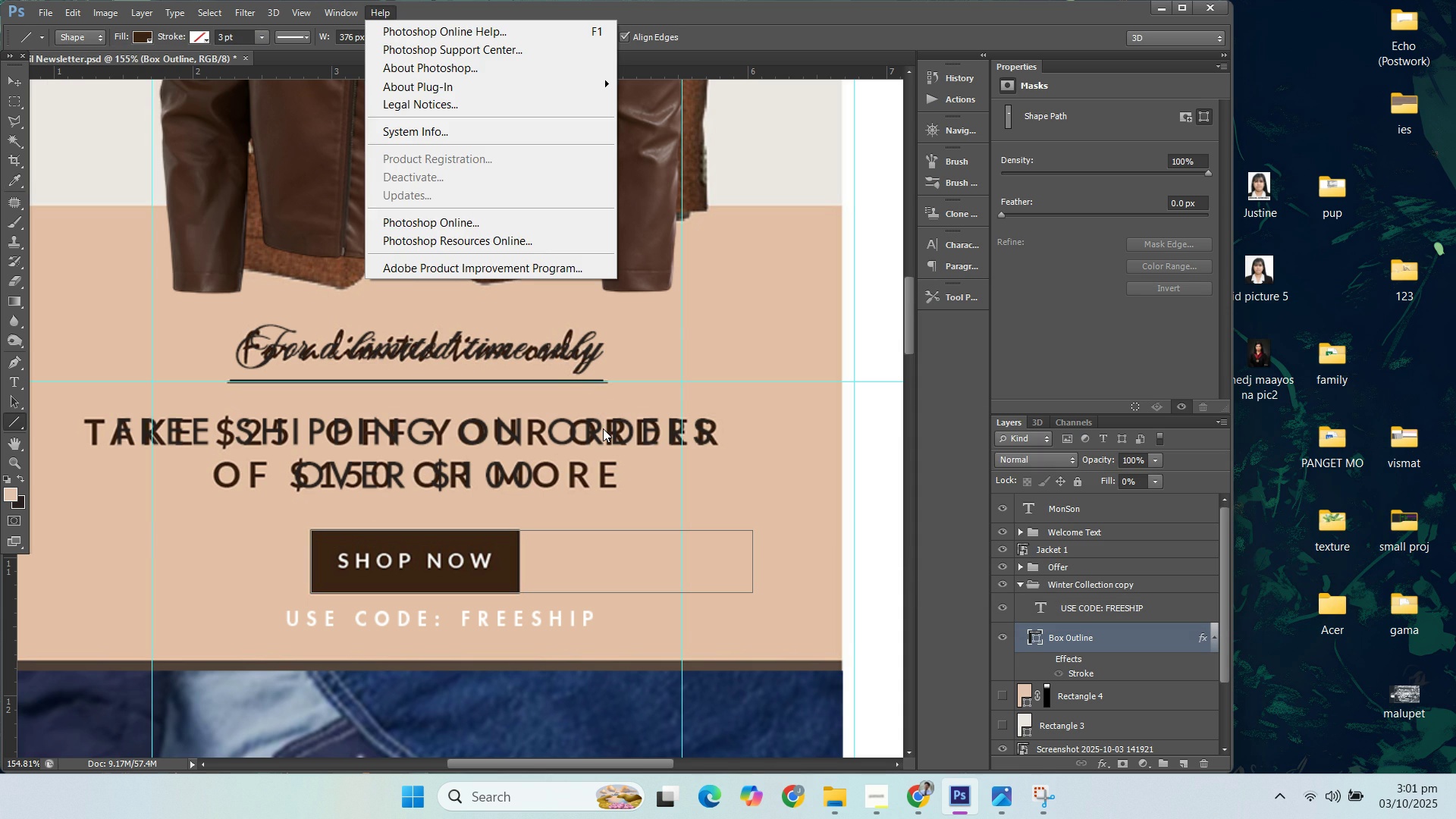 
left_click([731, 0])
 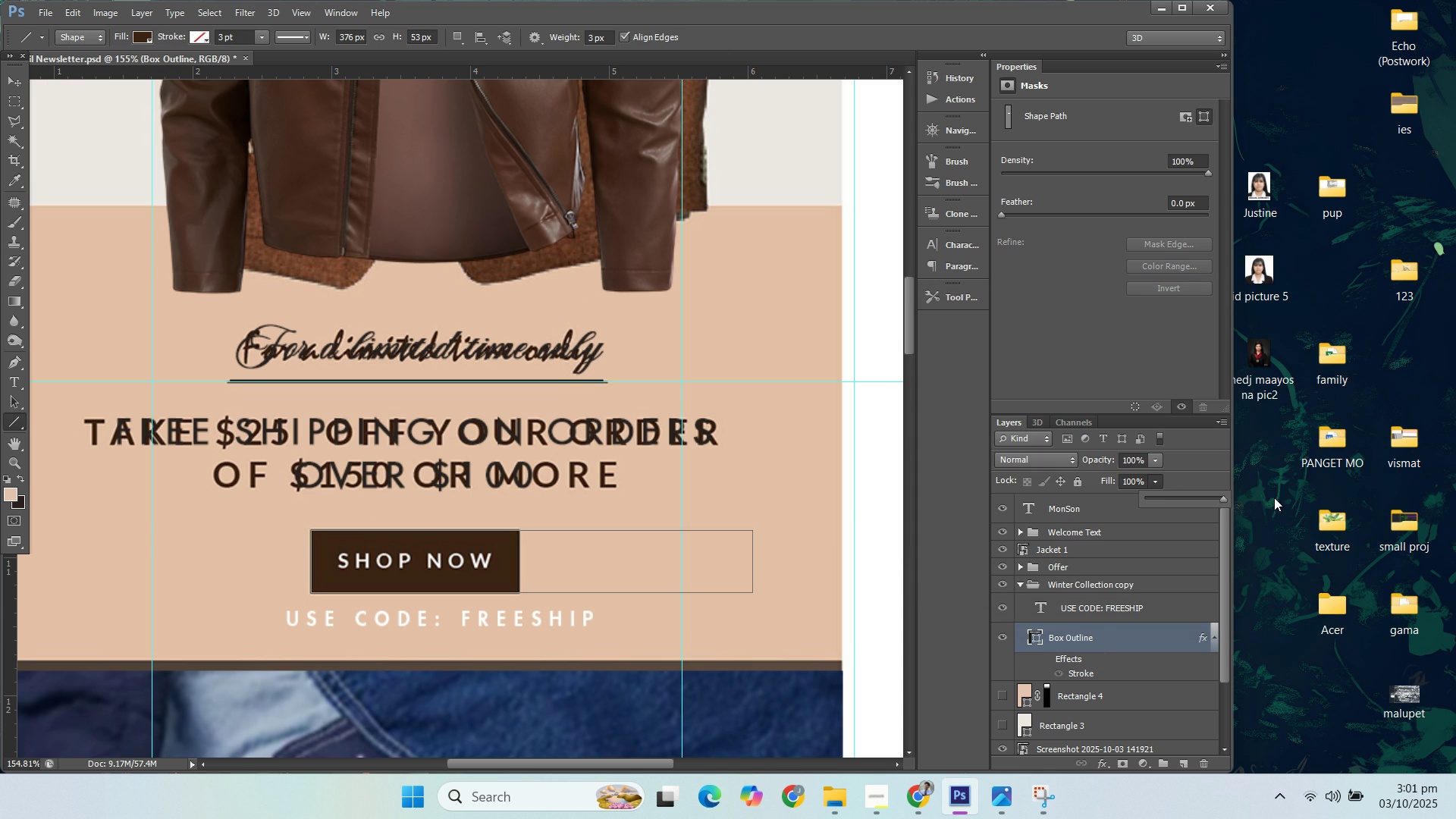 
left_click([1102, 630])
 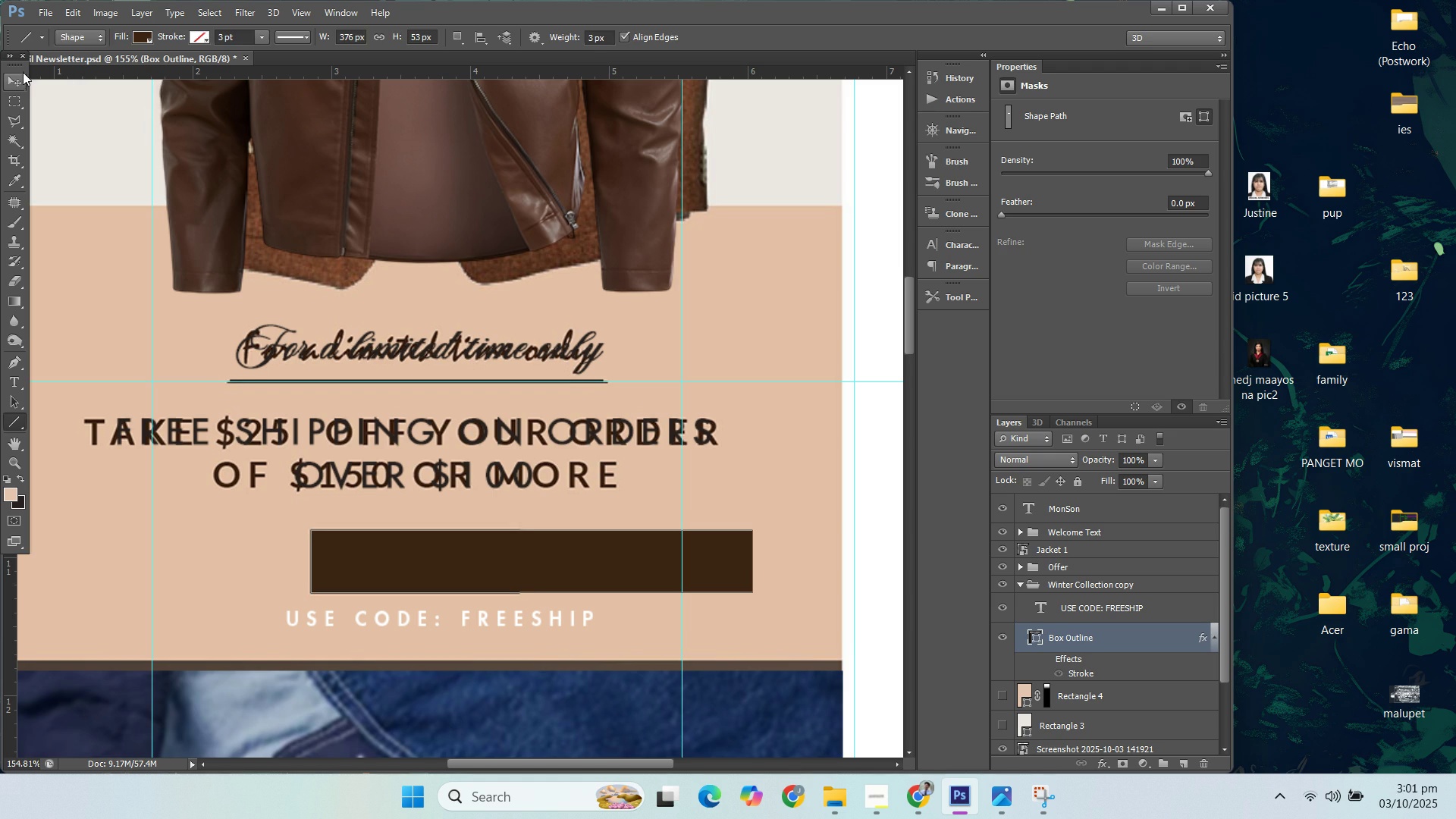 
left_click([19, 76])
 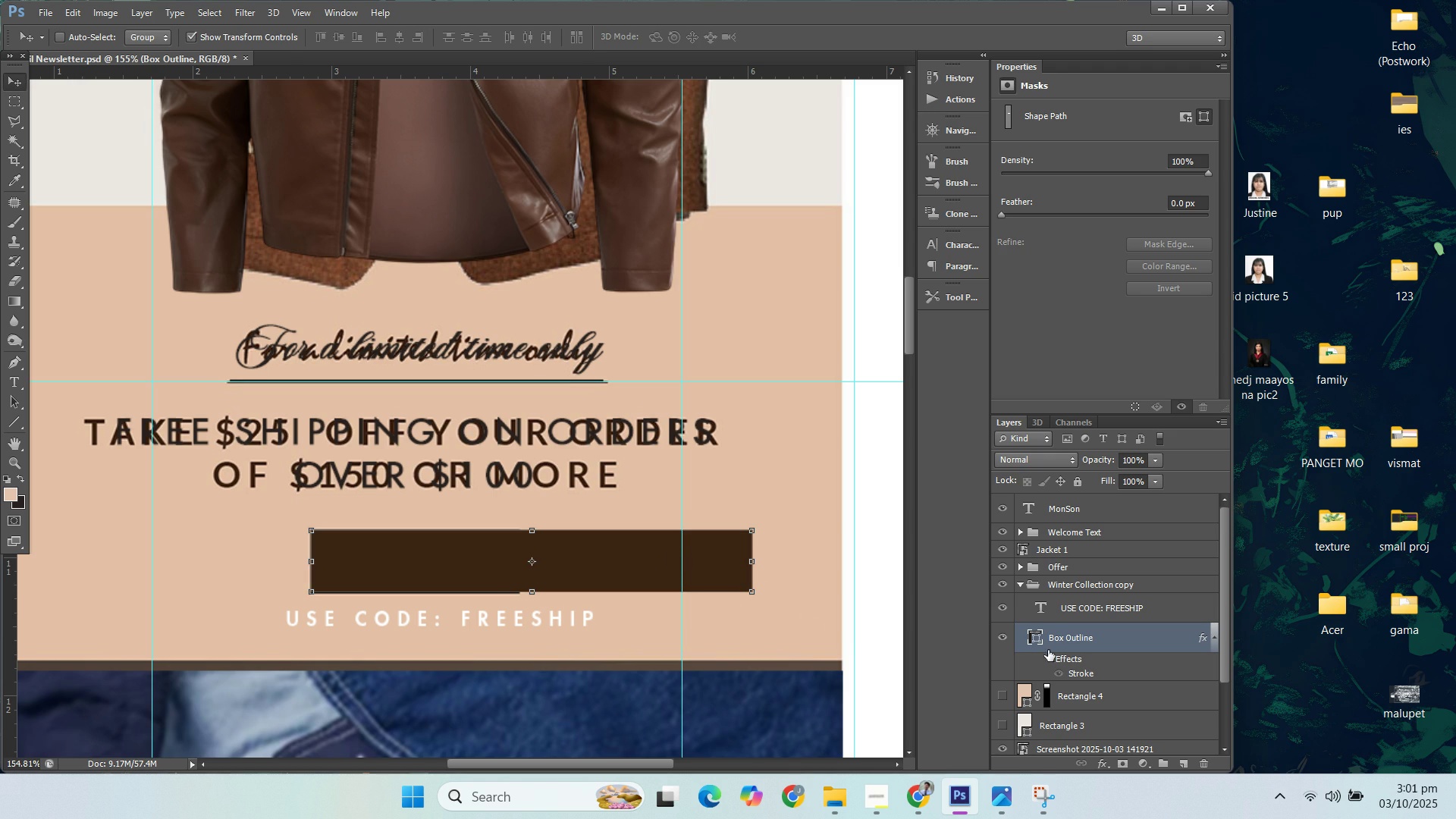 
left_click([1095, 600])
 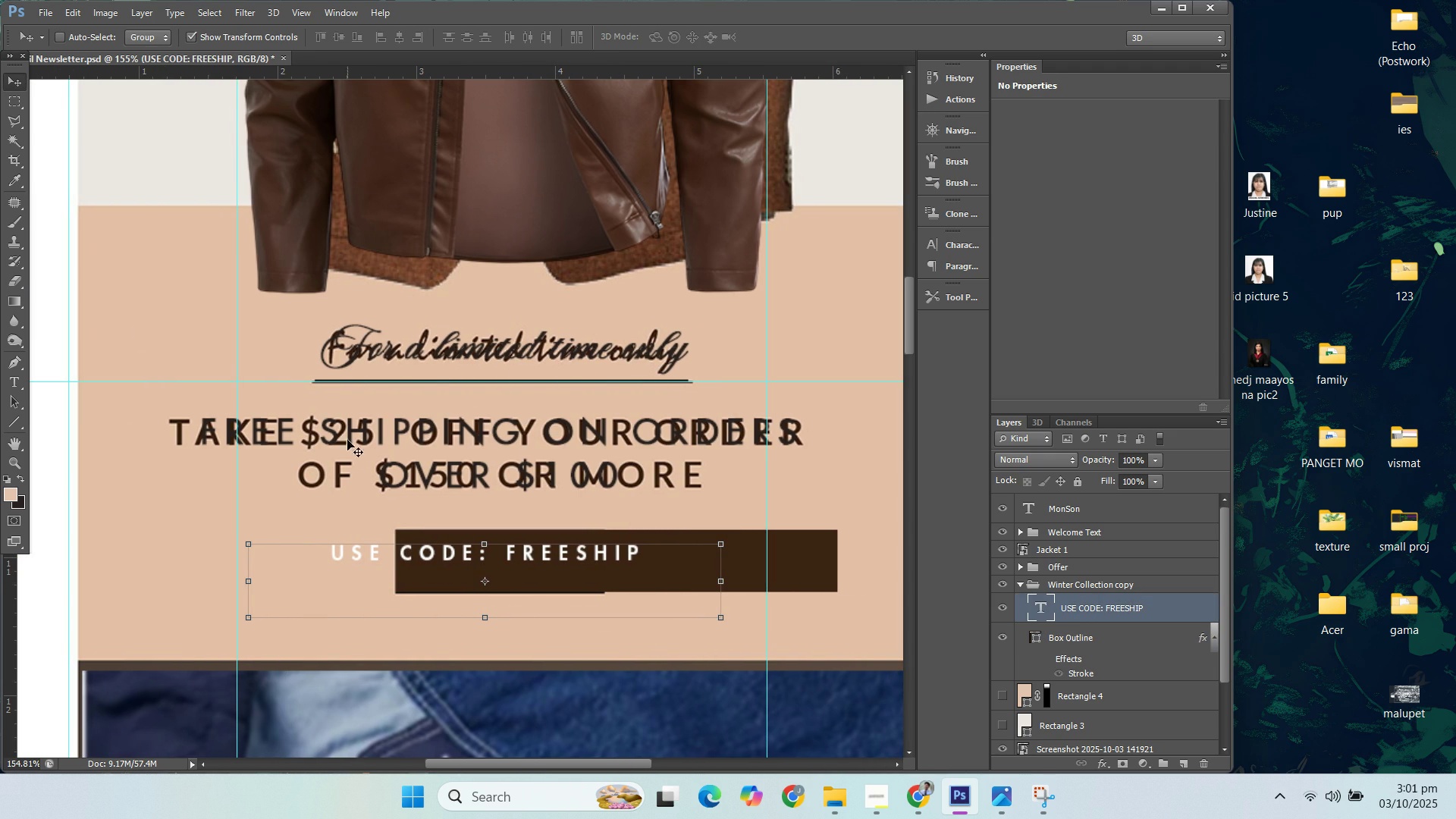 
left_click([20, 381])
 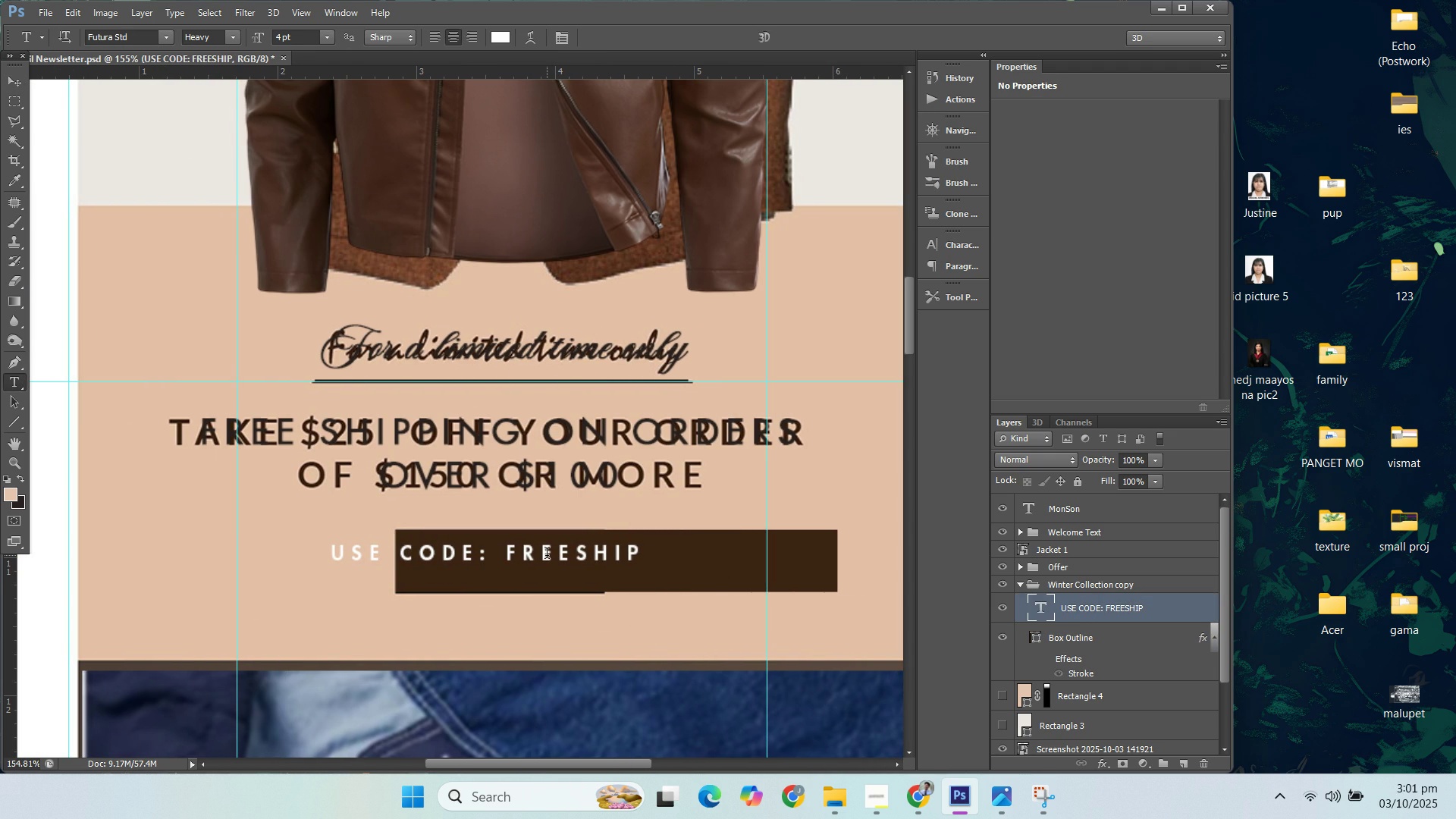 
left_click([547, 555])
 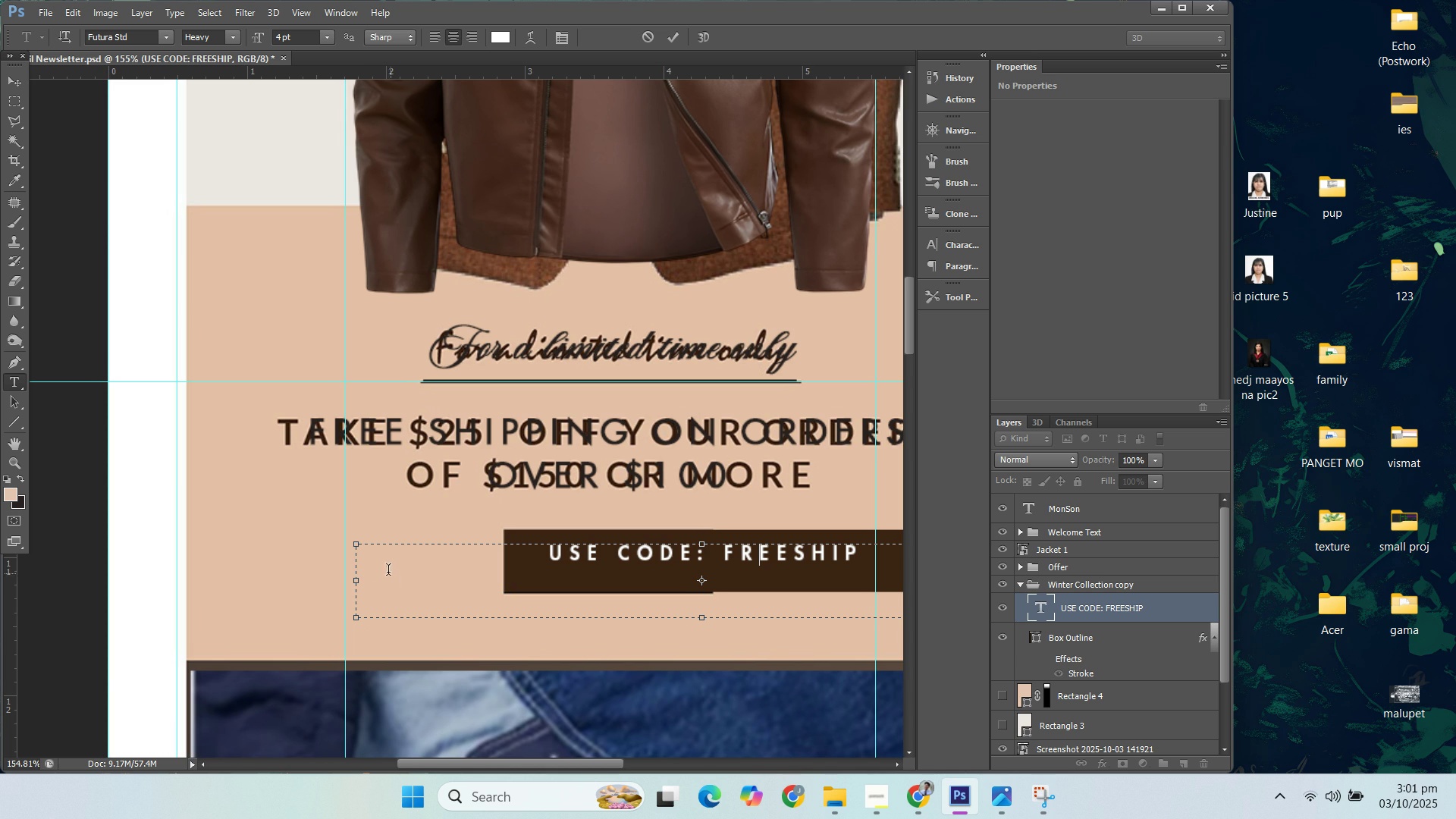 
wait(10.39)
 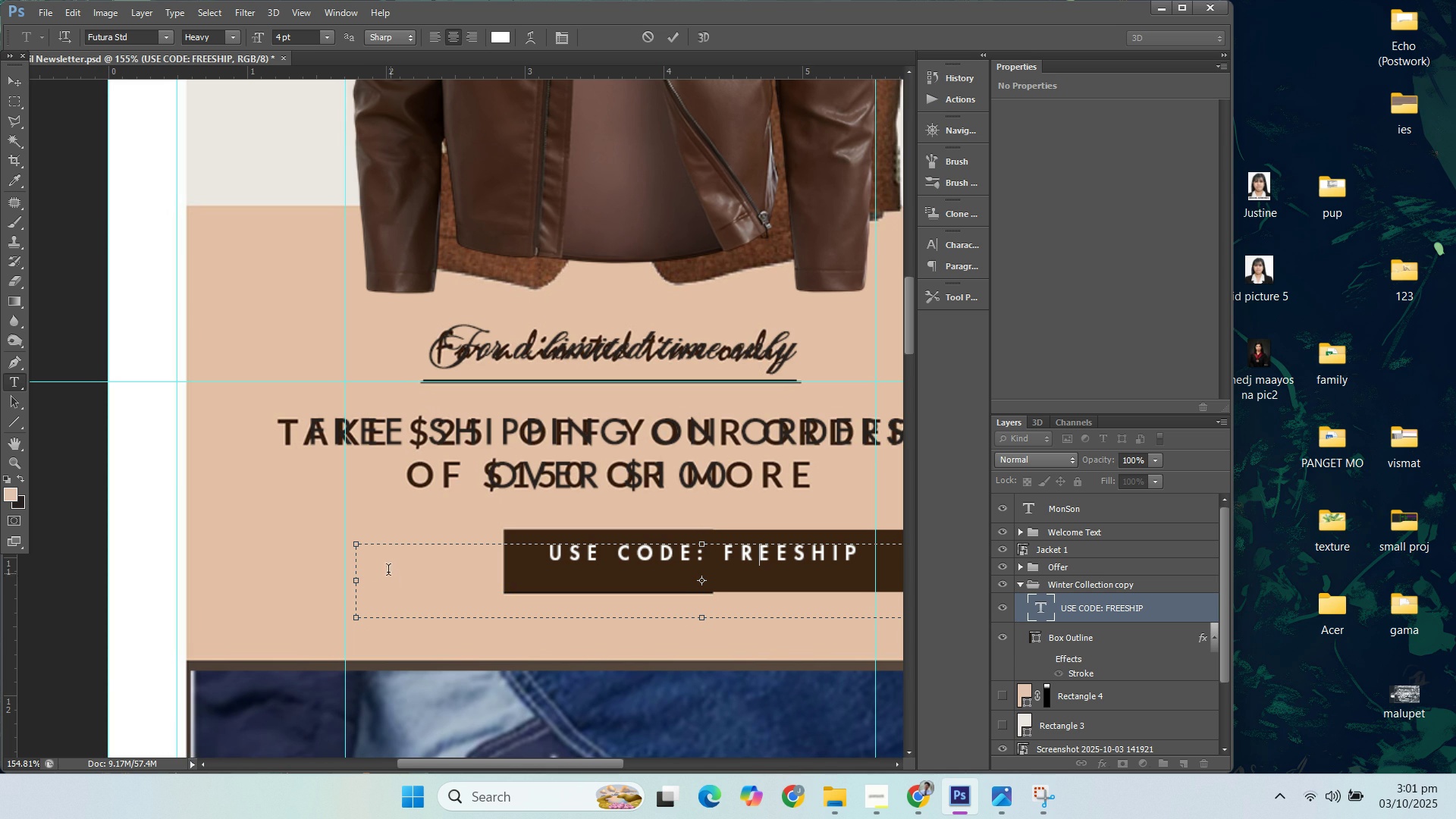 
key(Control+ControlLeft)
 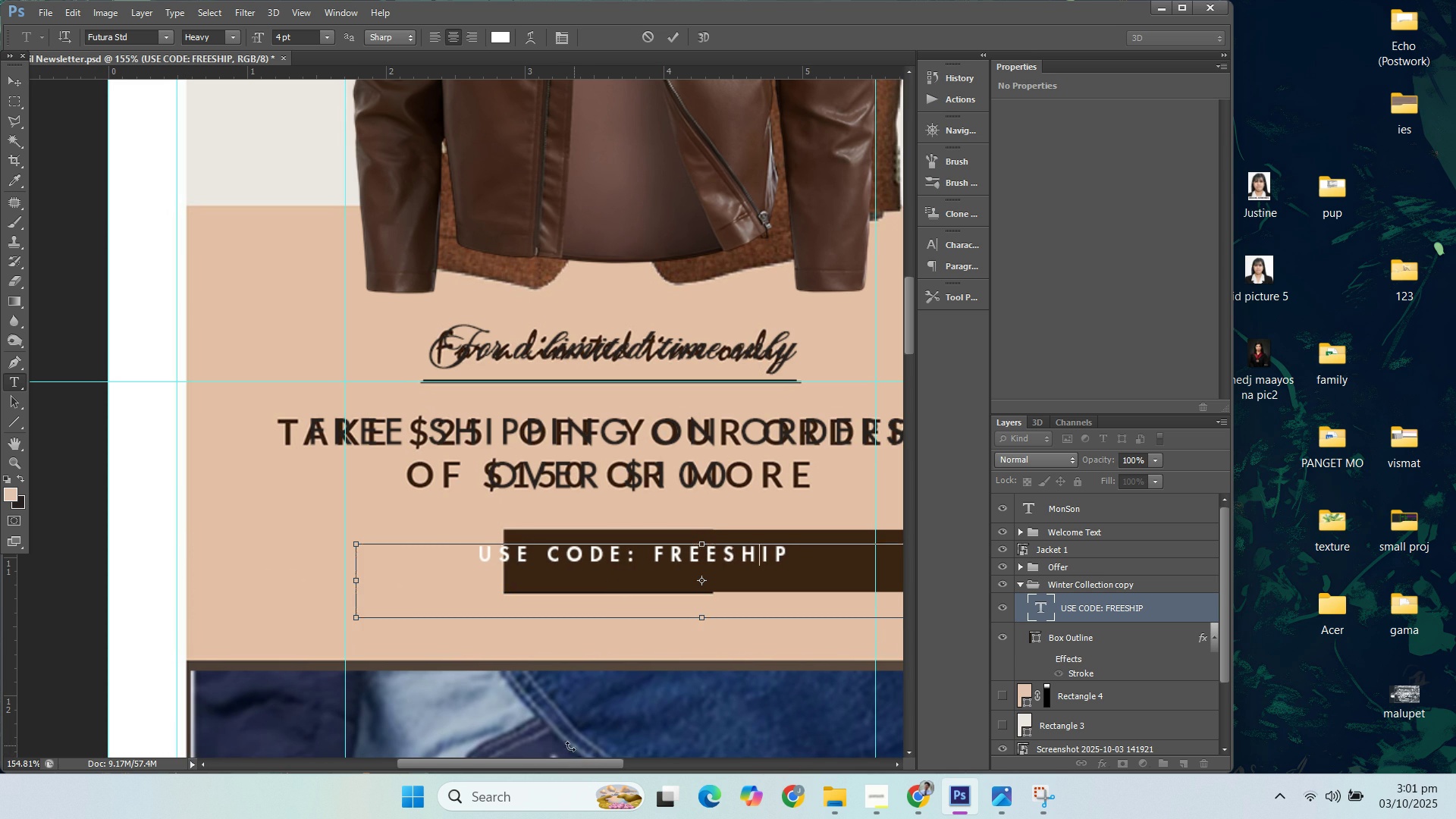 
key(Control+Z)
 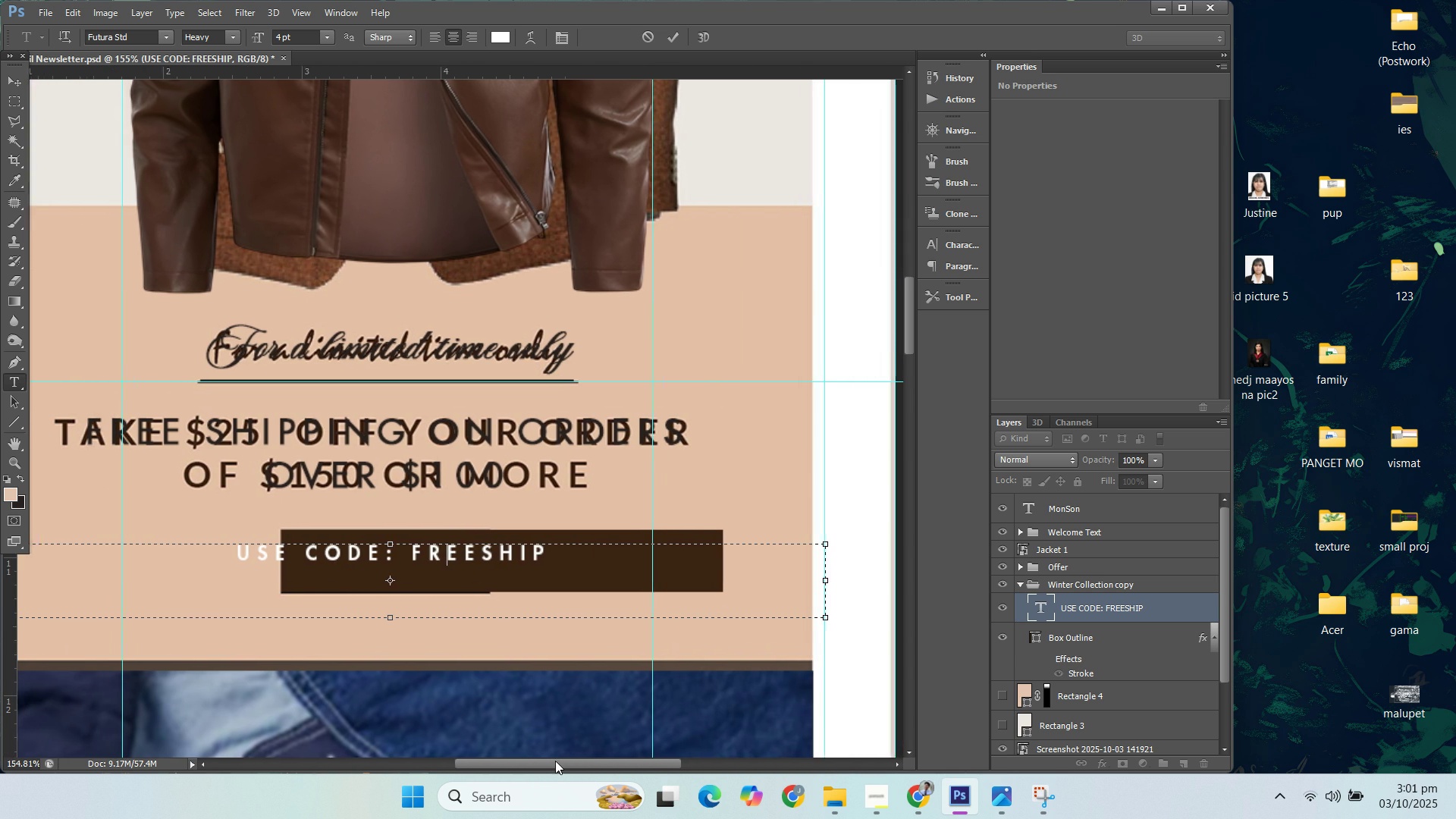 
wait(5.95)
 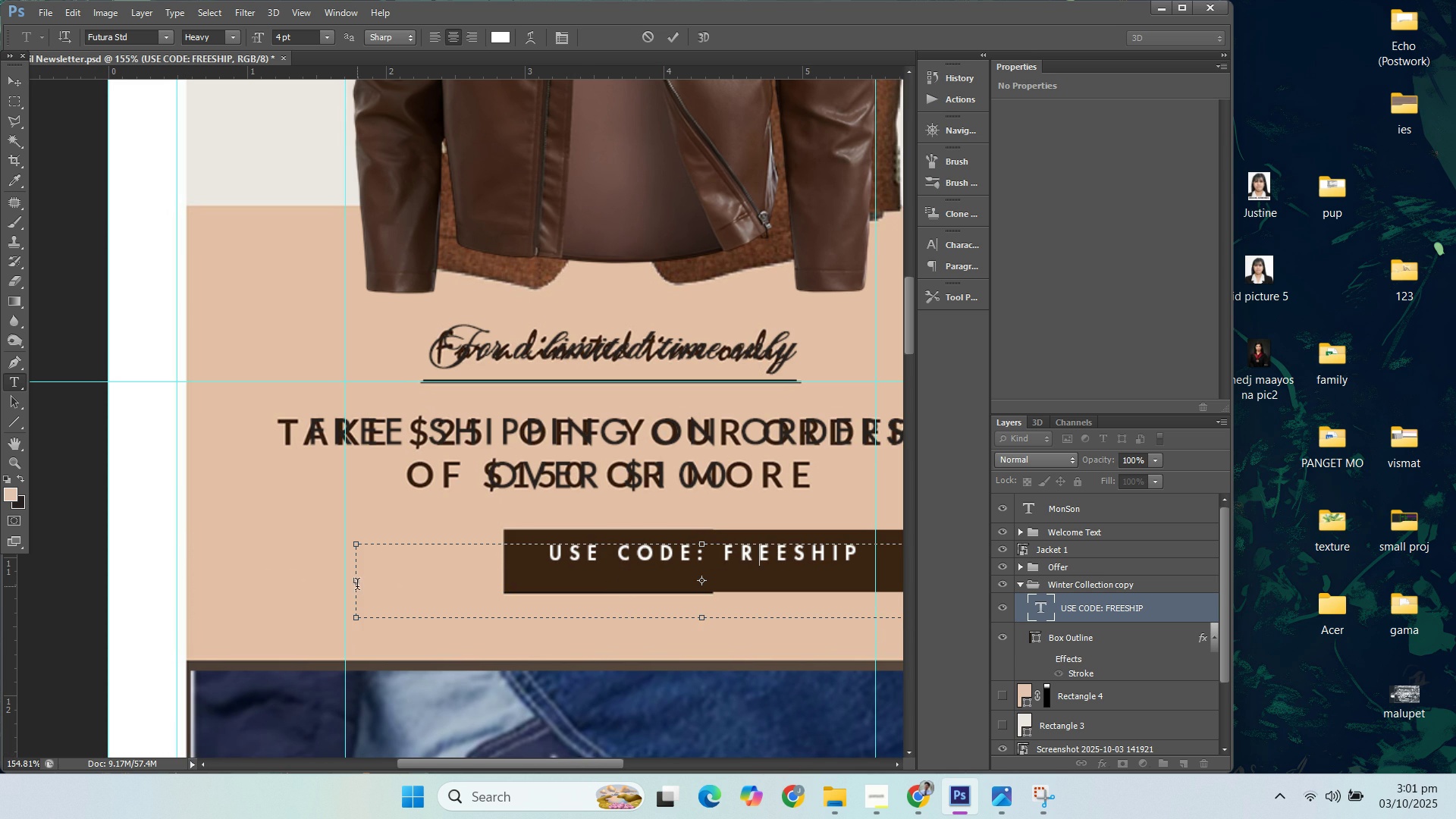 
left_click([1097, 637])
 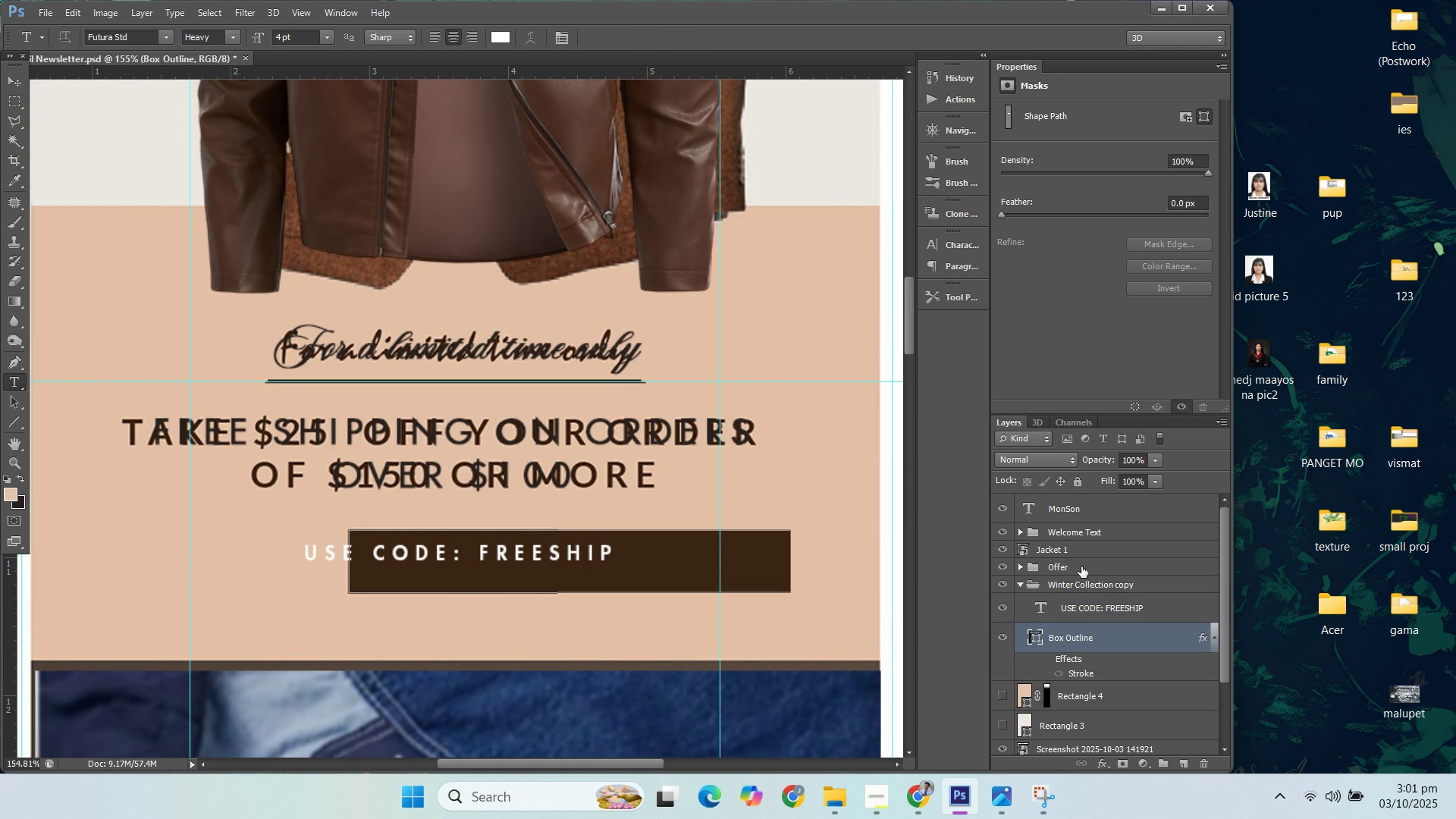 
left_click([1089, 600])
 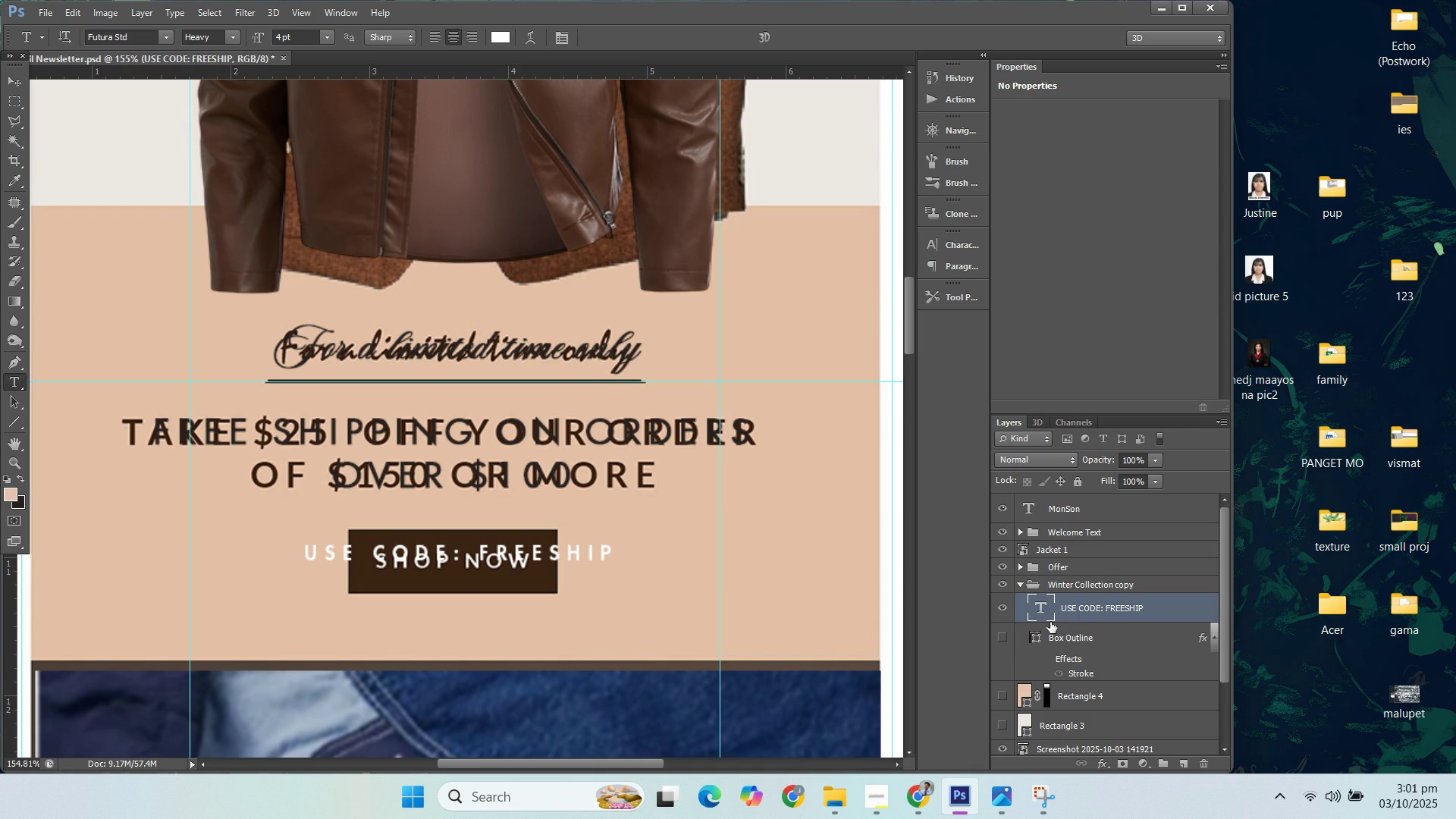 
key(ArrowDown)
 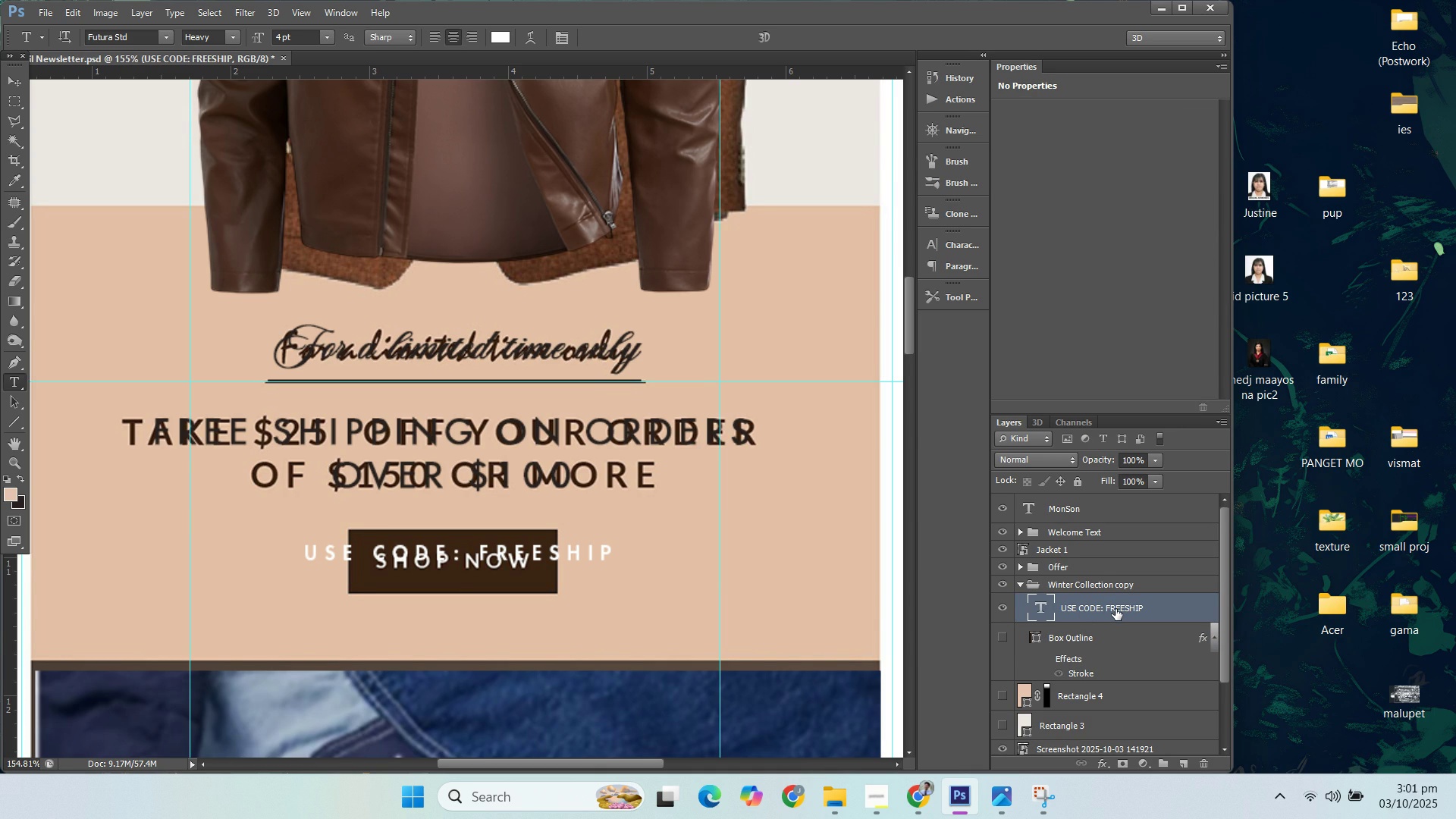 
key(ArrowDown)
 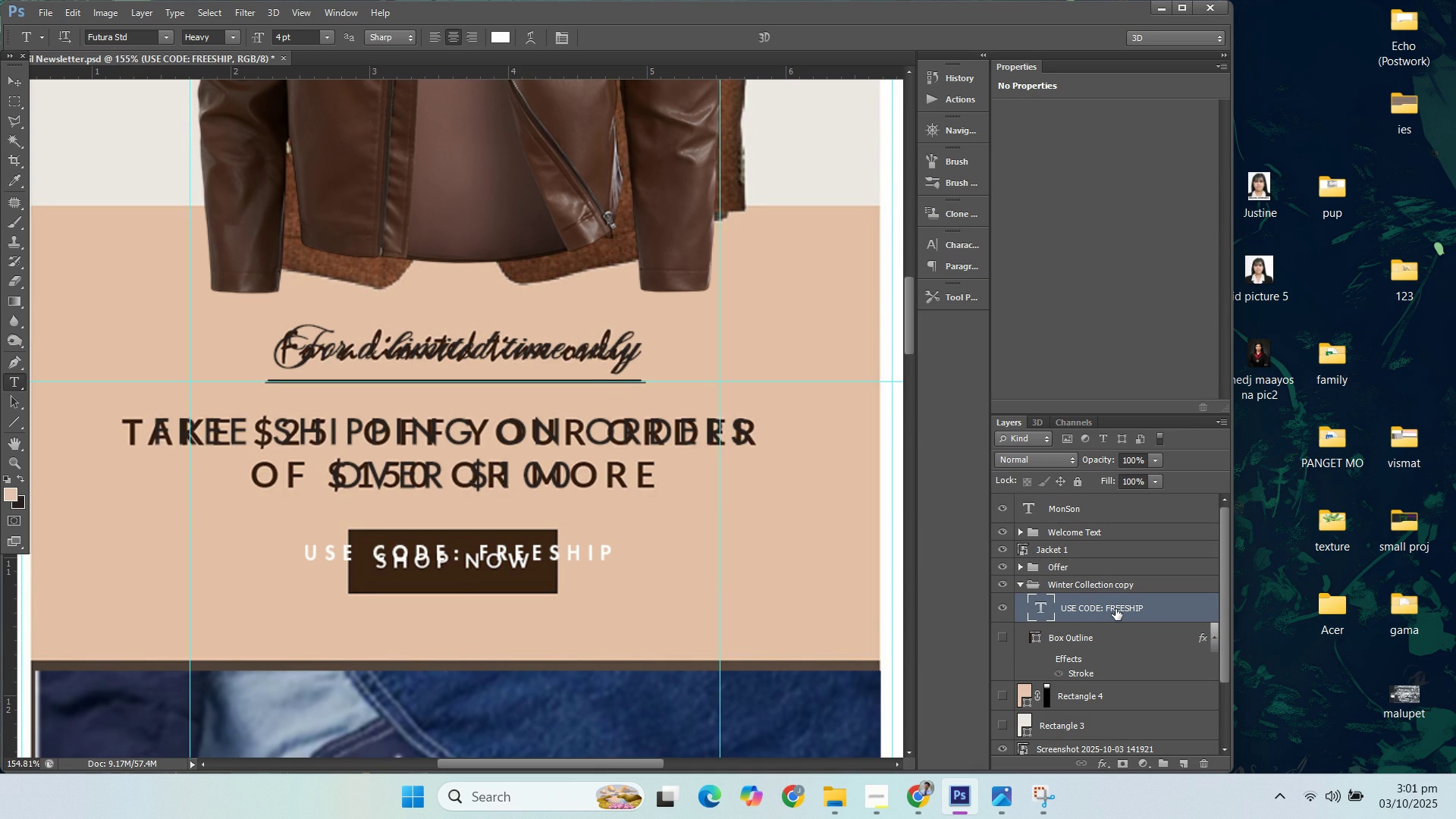 
key(ArrowDown)
 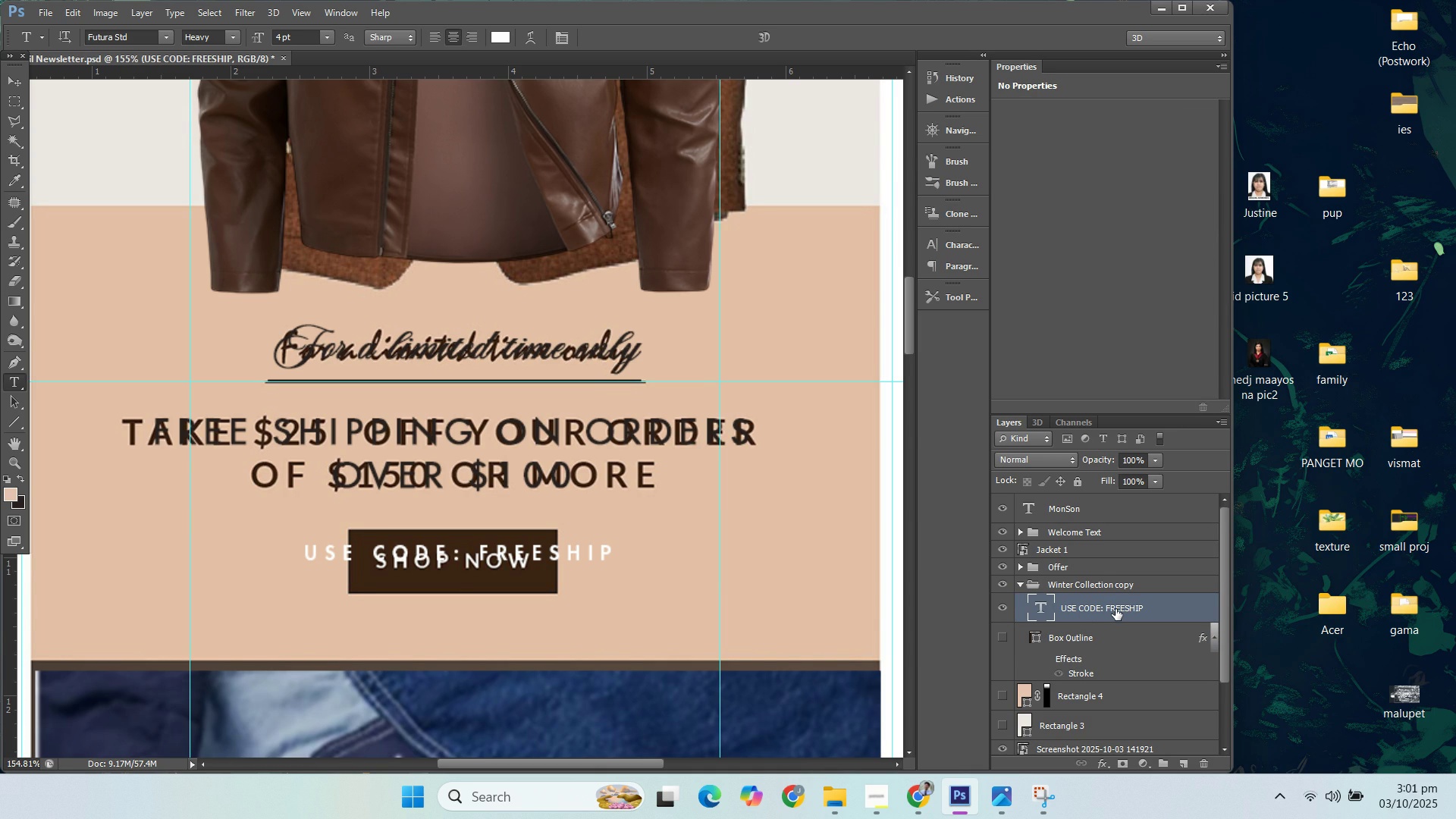 
key(ArrowDown)
 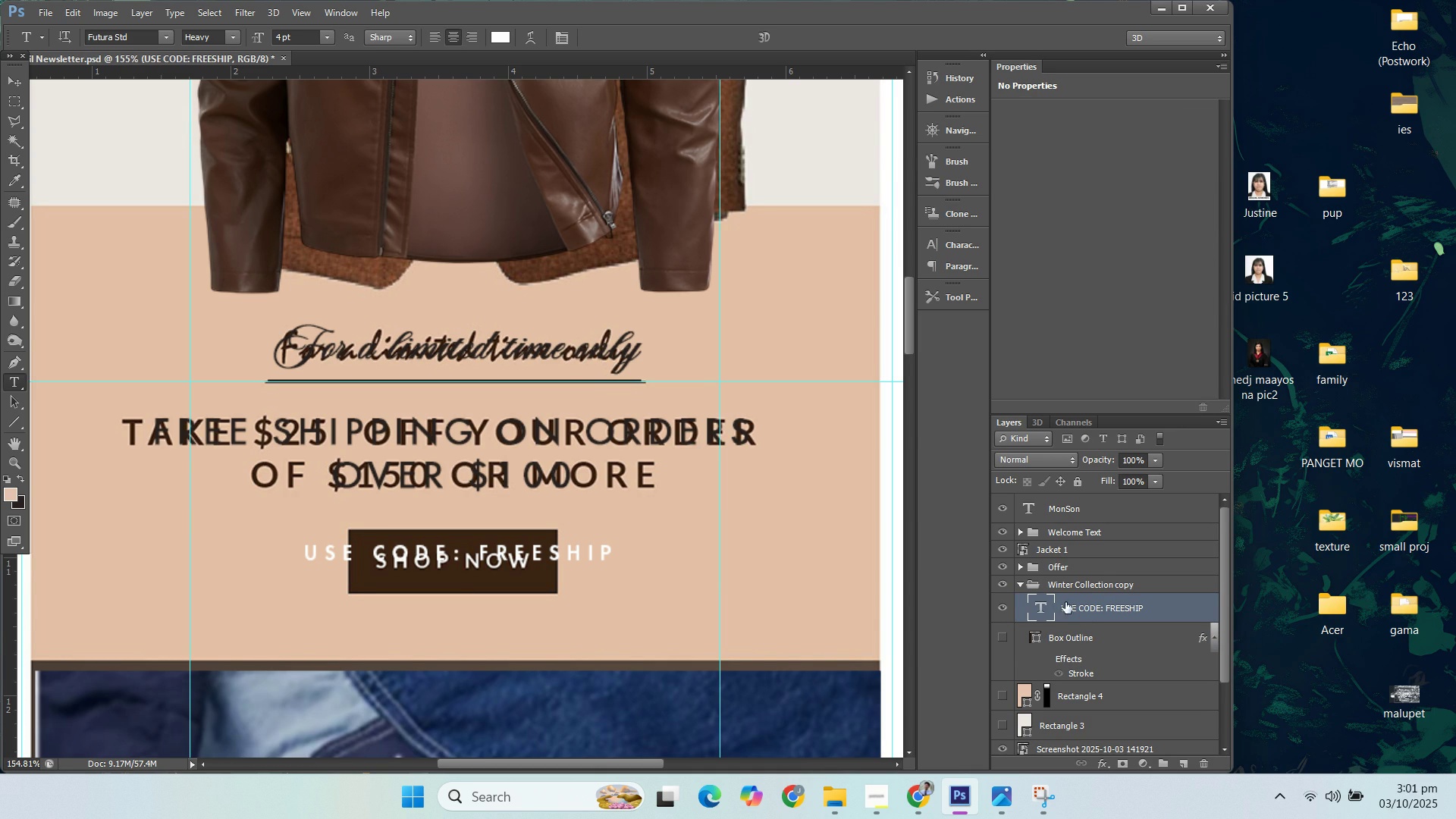 
left_click([1092, 611])
 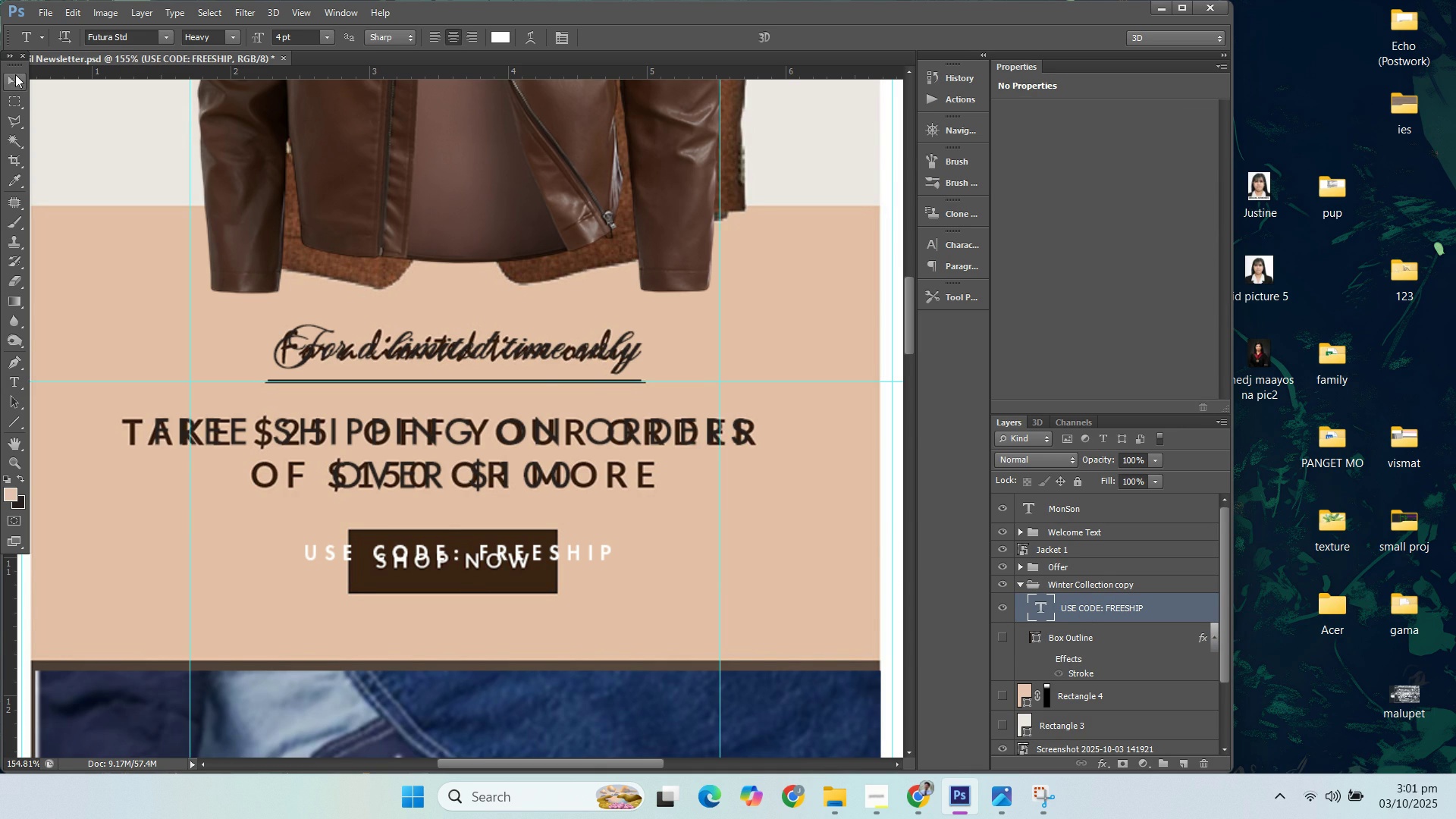 
left_click([15, 74])
 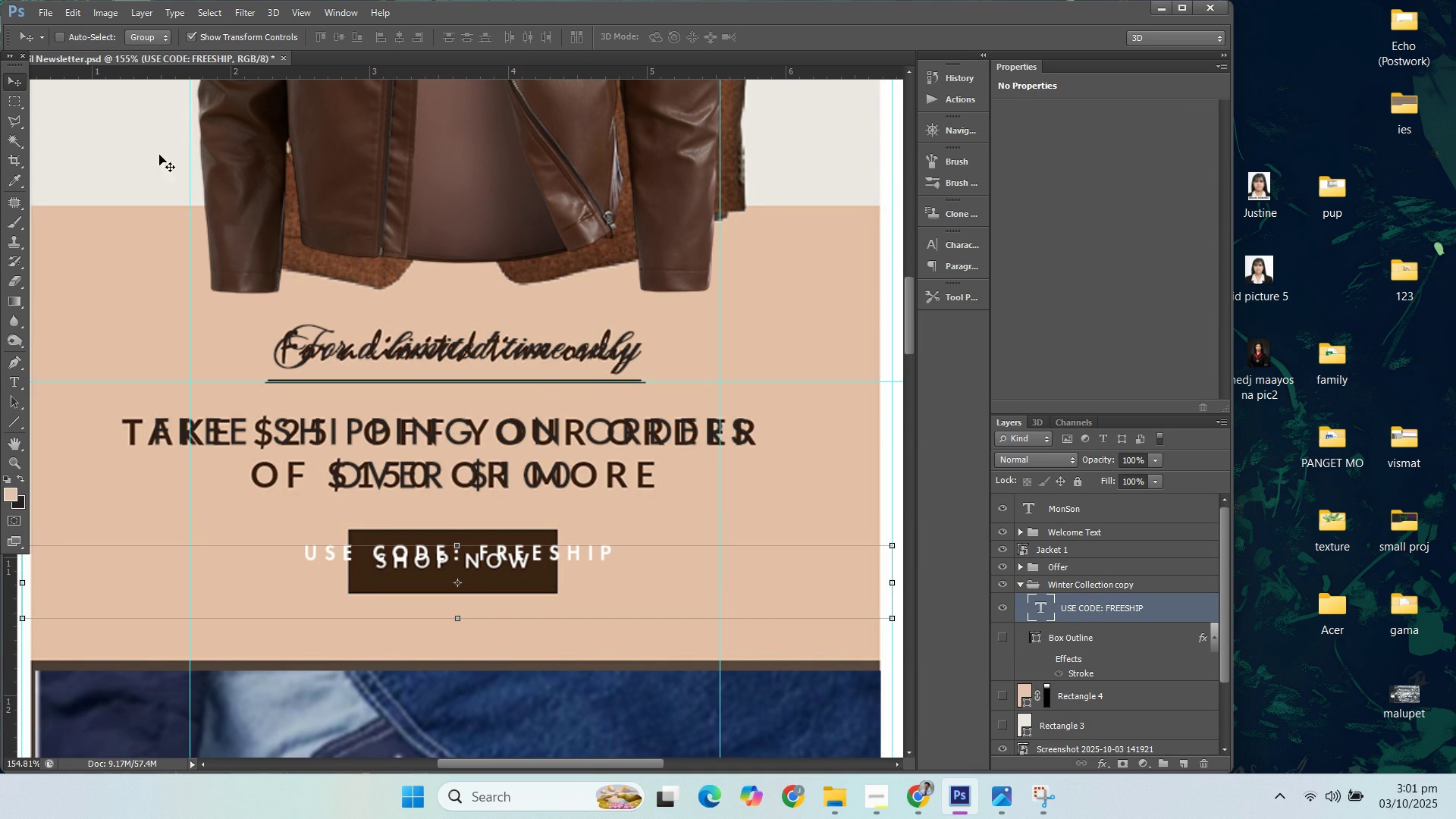 
key(ArrowDown)
 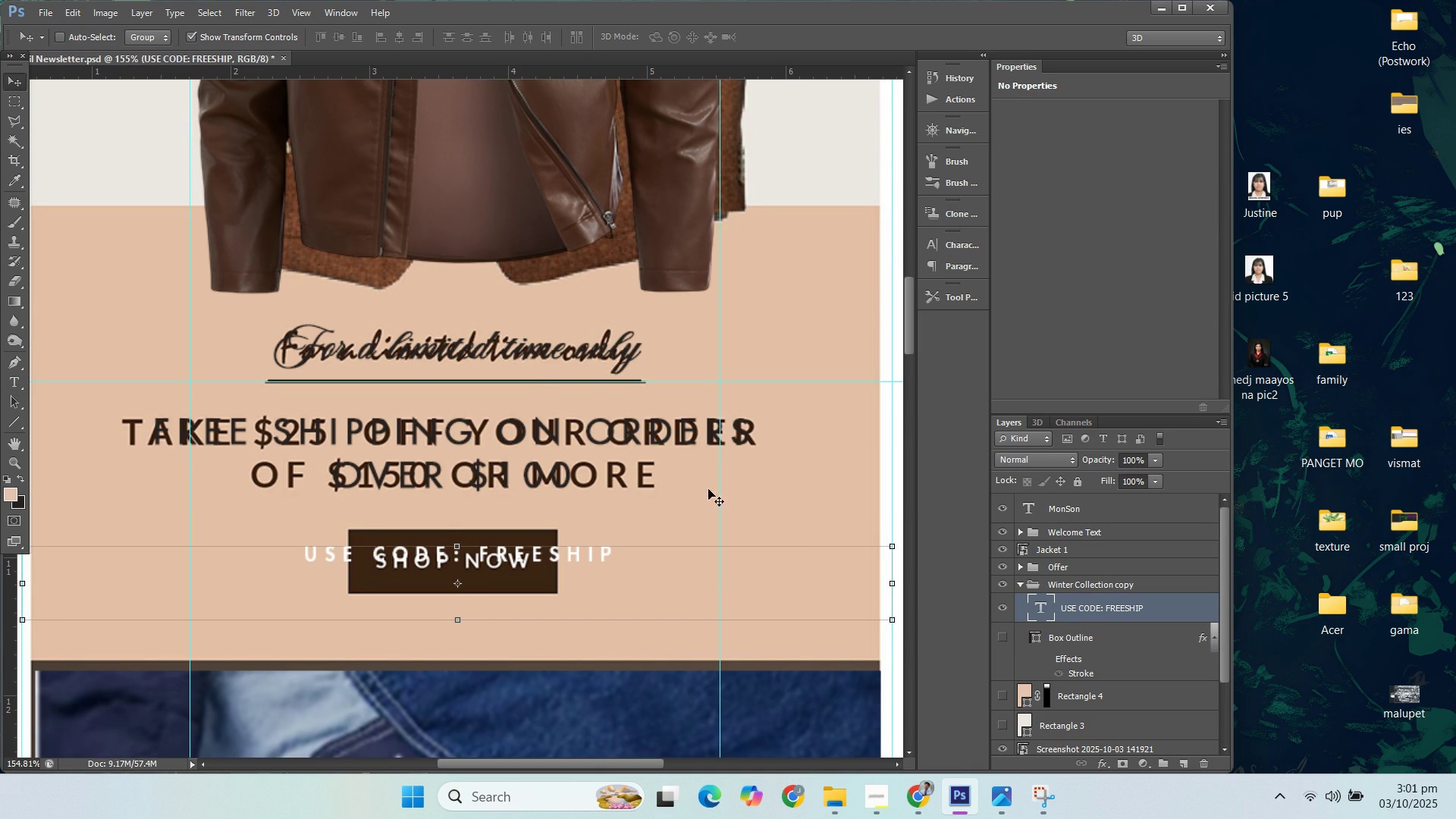 
key(ArrowDown)
 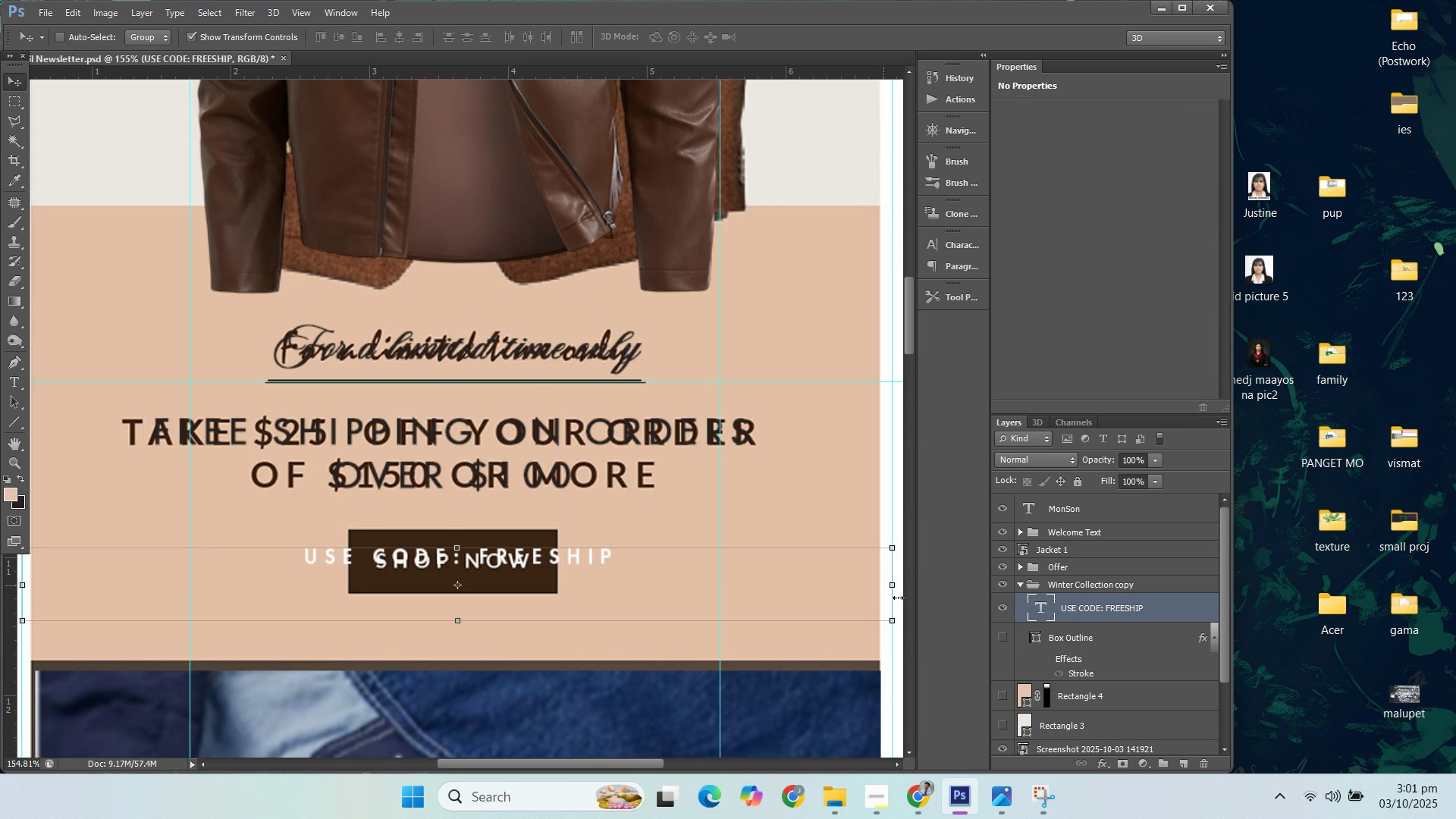 
key(ArrowDown)
 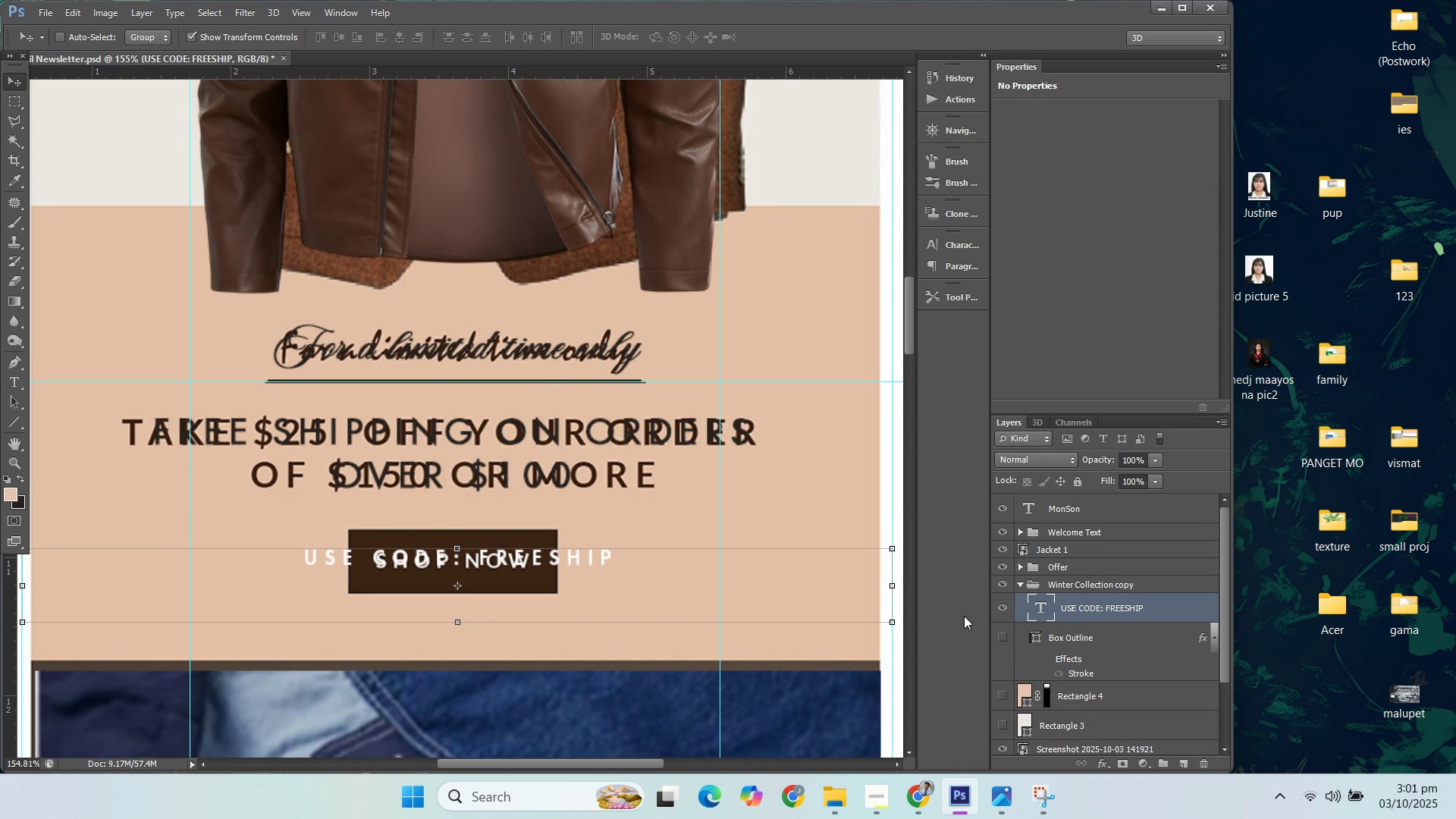 
key(ArrowDown)
 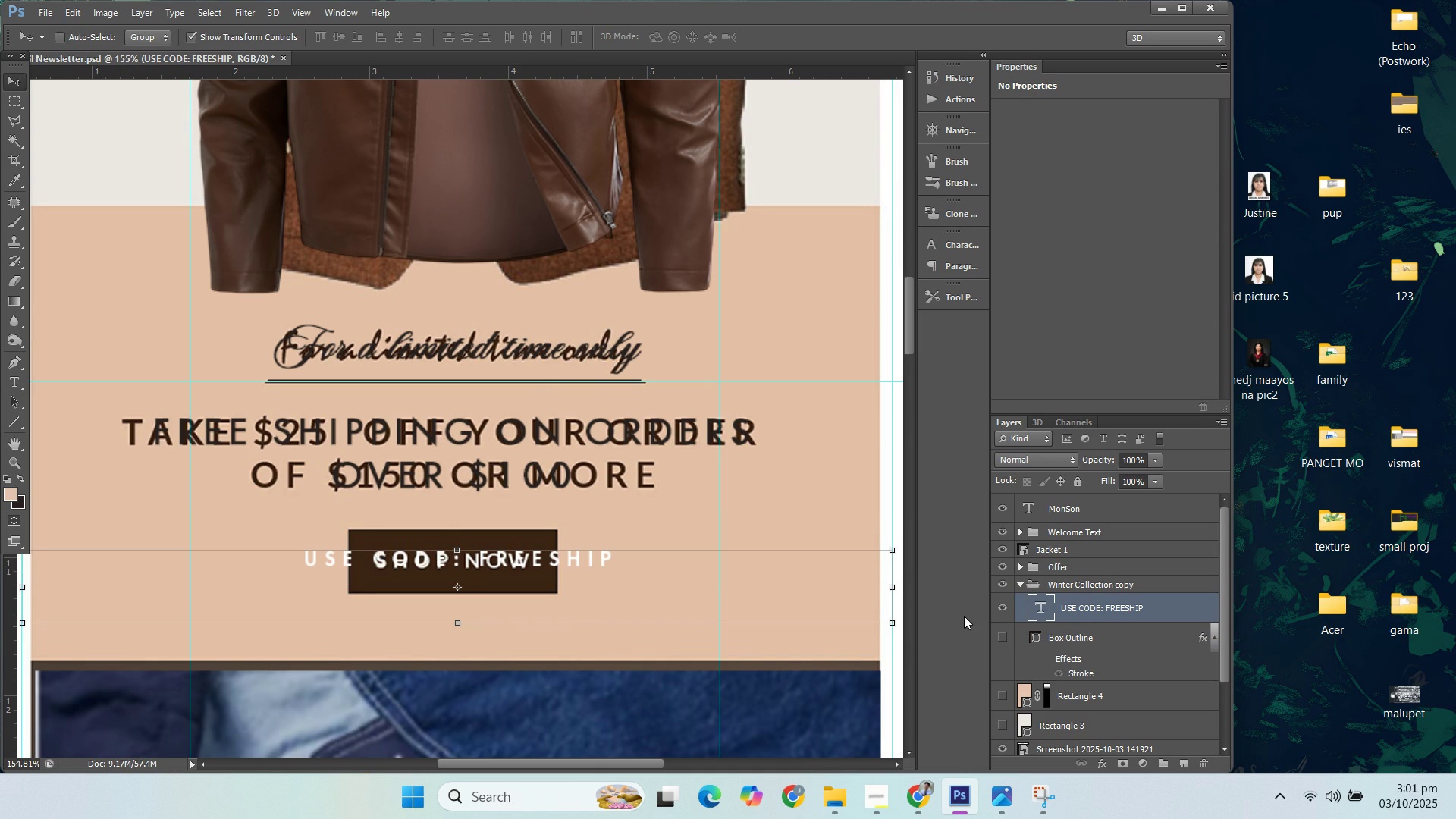 
key(ArrowDown)
 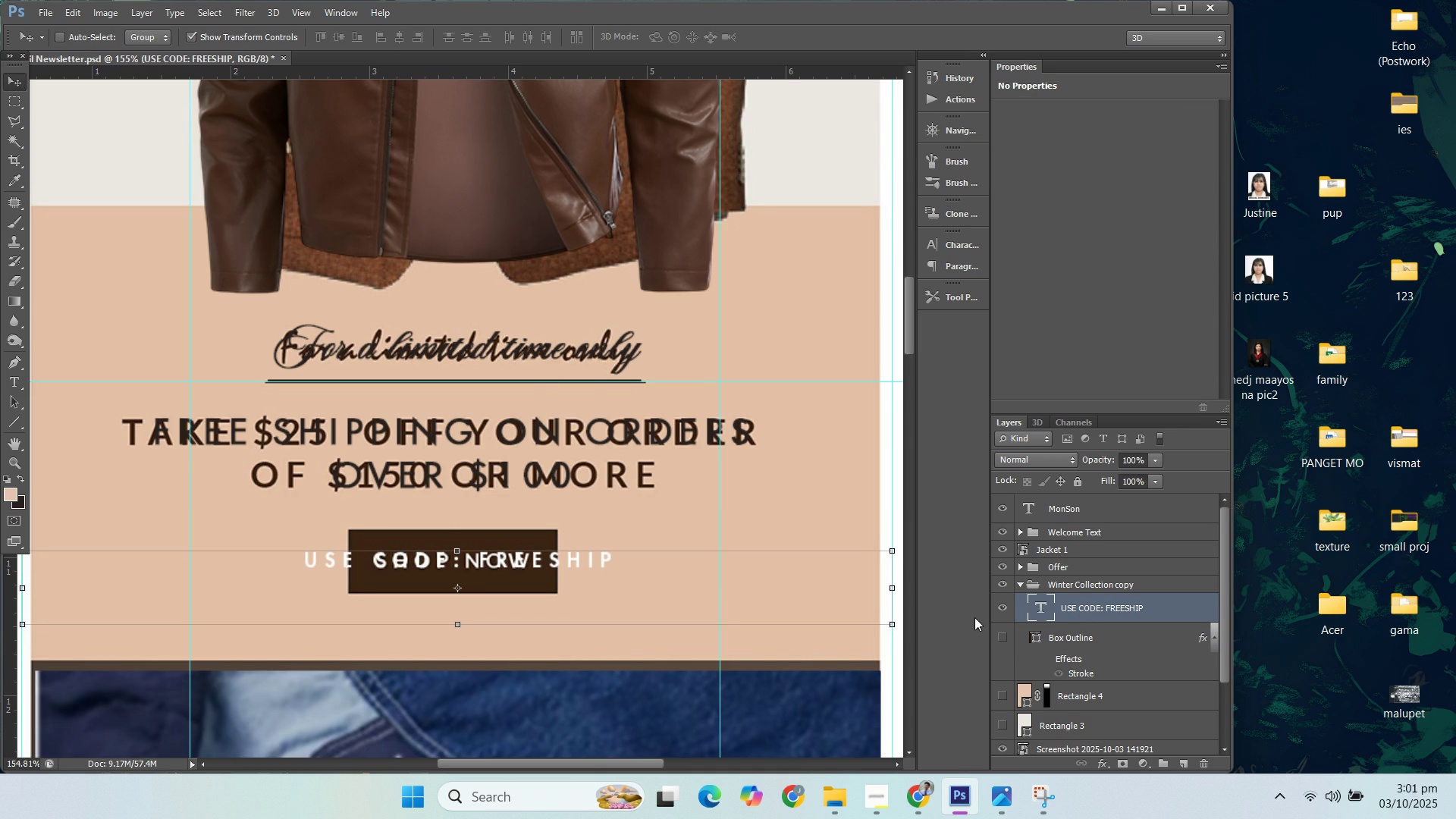 
key(ArrowDown)
 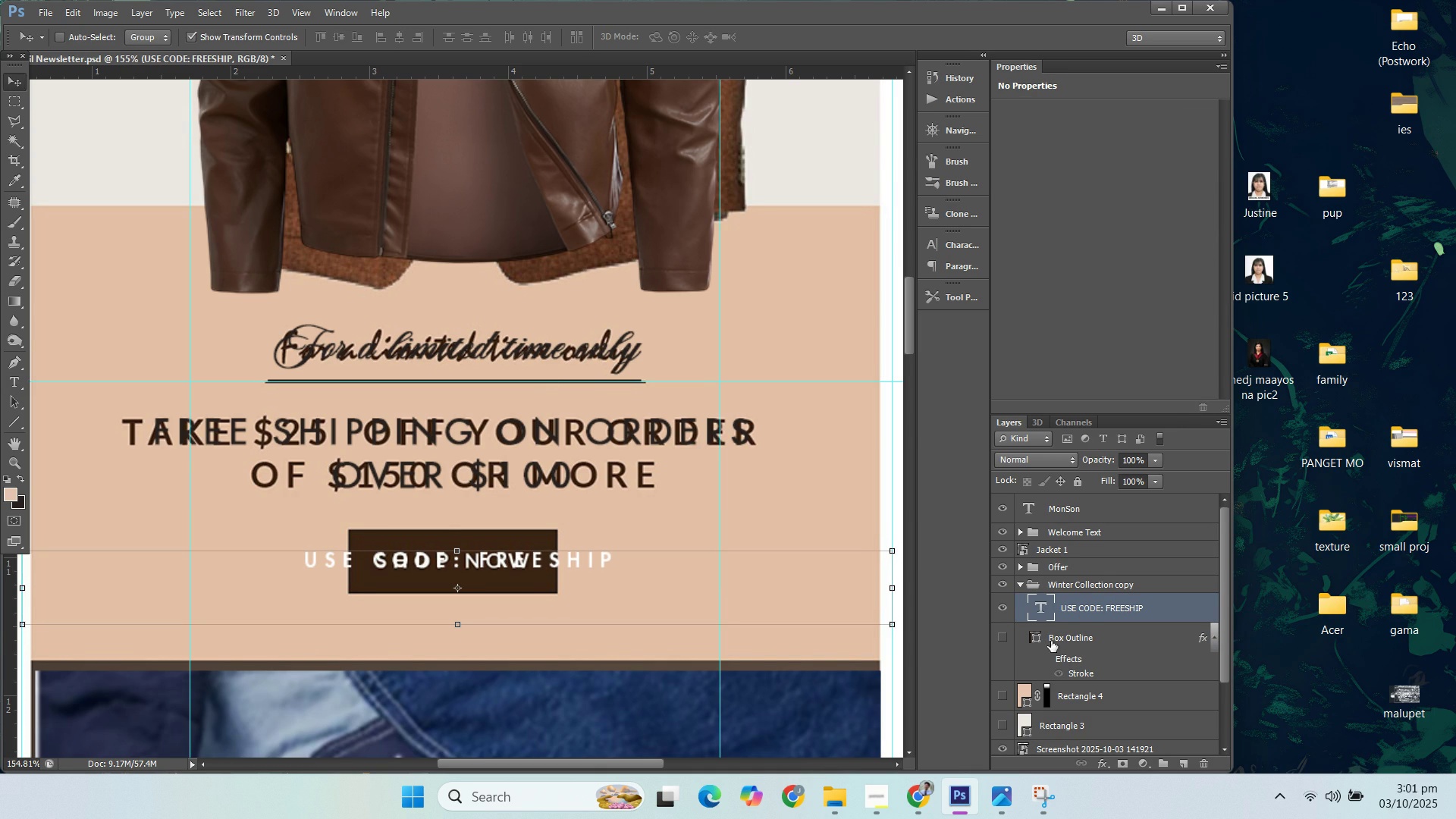 
left_click([1052, 640])
 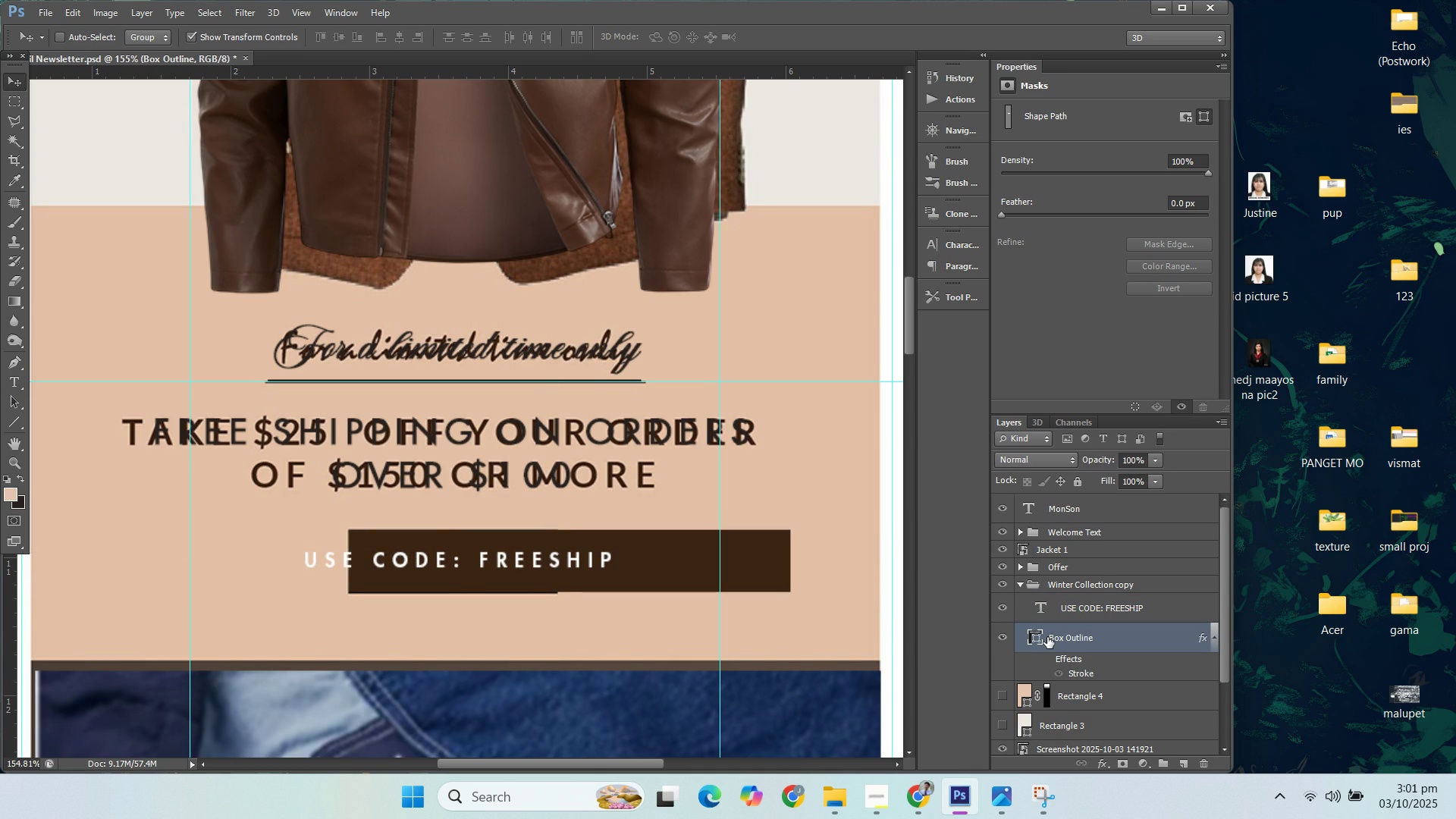 
triple_click([1047, 637])